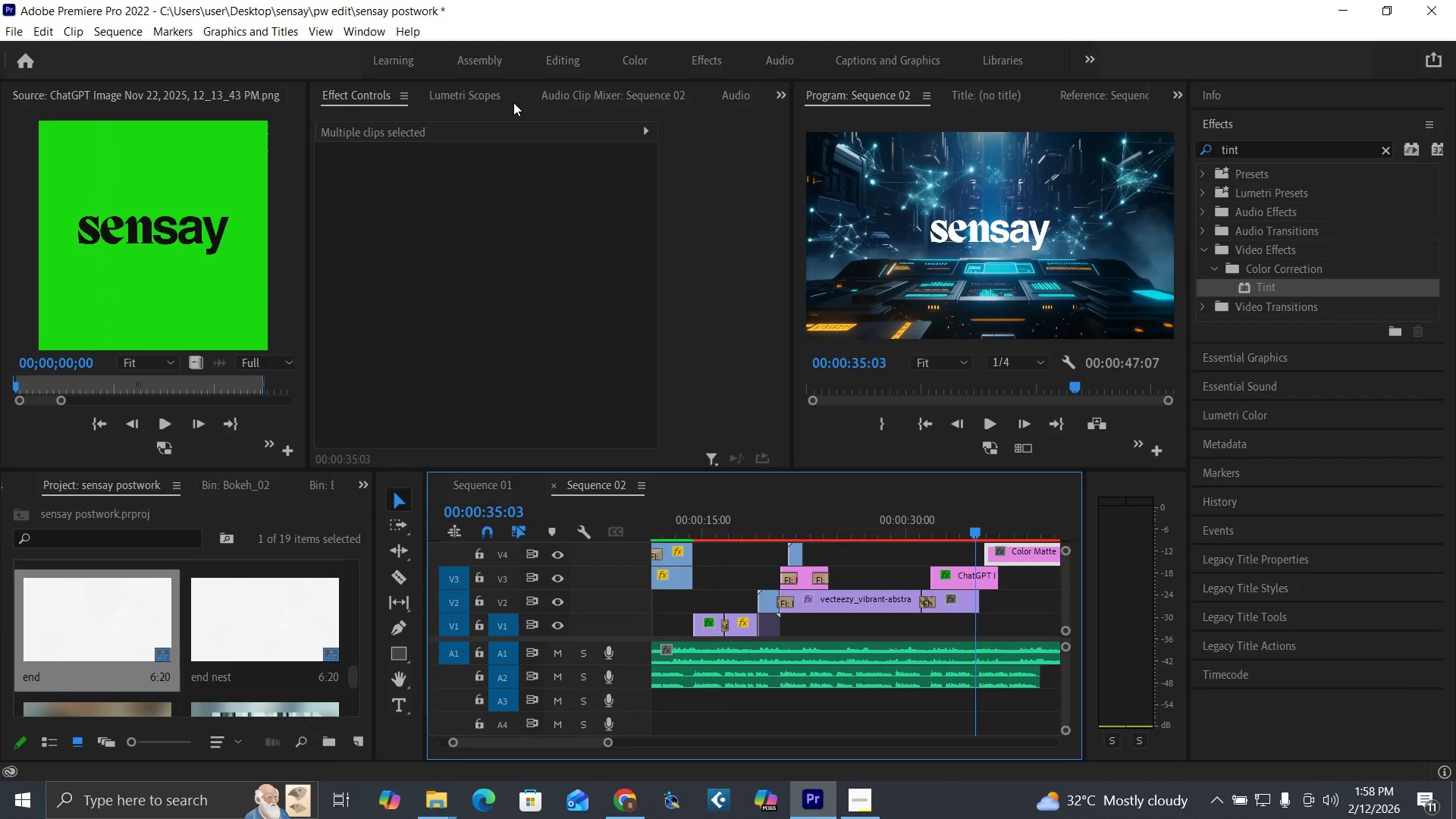 
key(Space)
 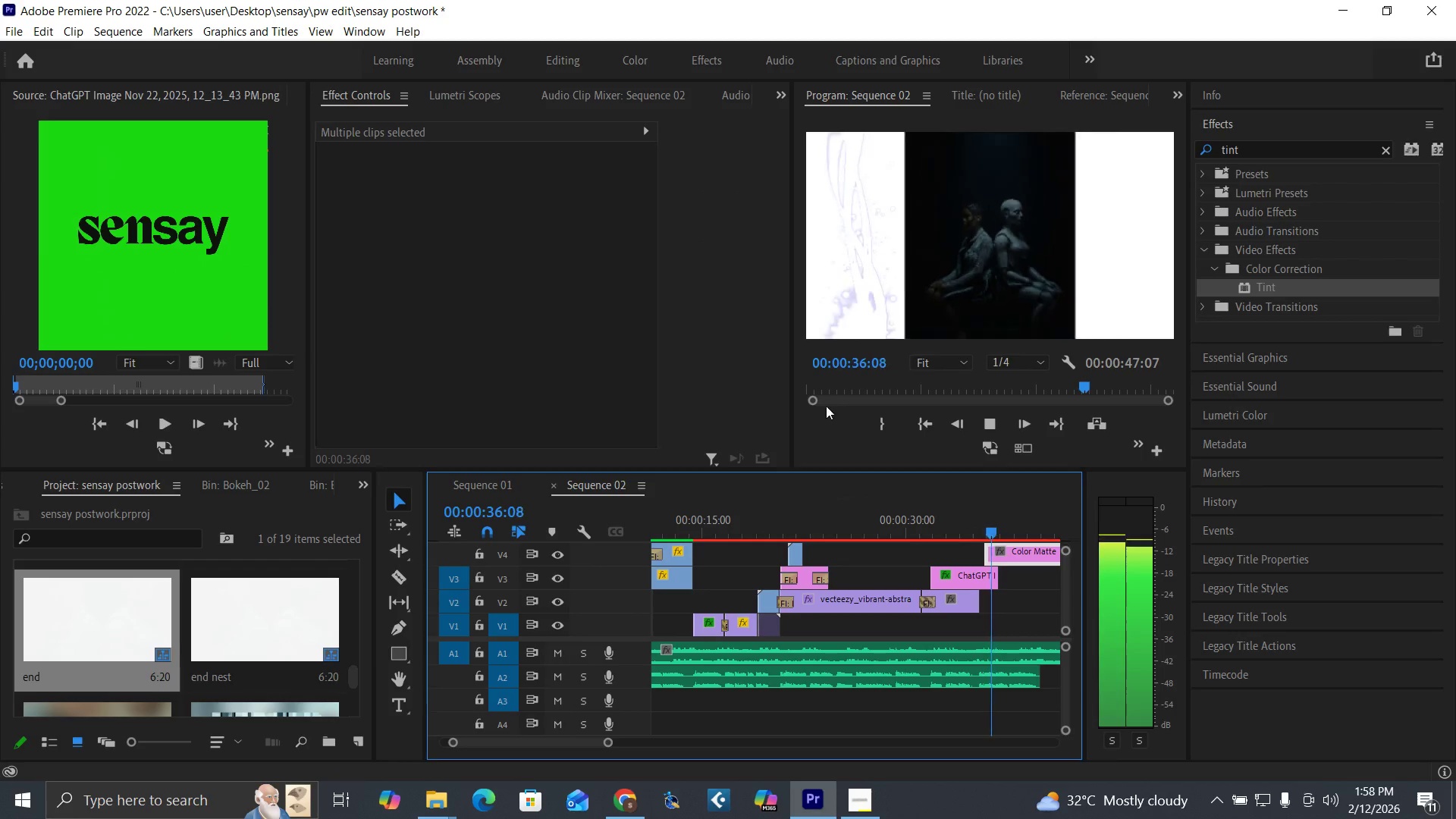 
key(Space)
 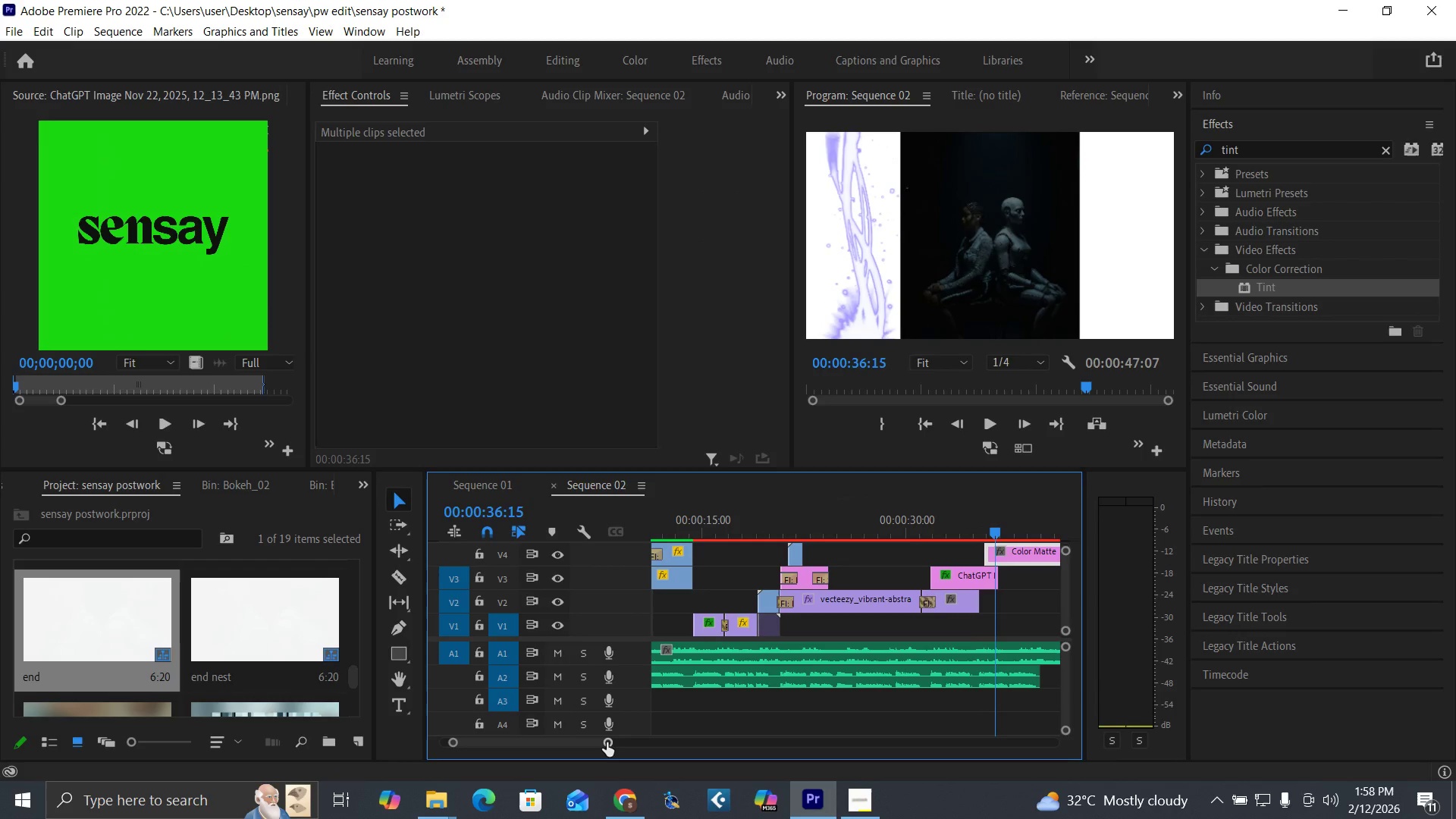 
left_click_drag(start_coordinate=[607, 742], to_coordinate=[579, 748])
 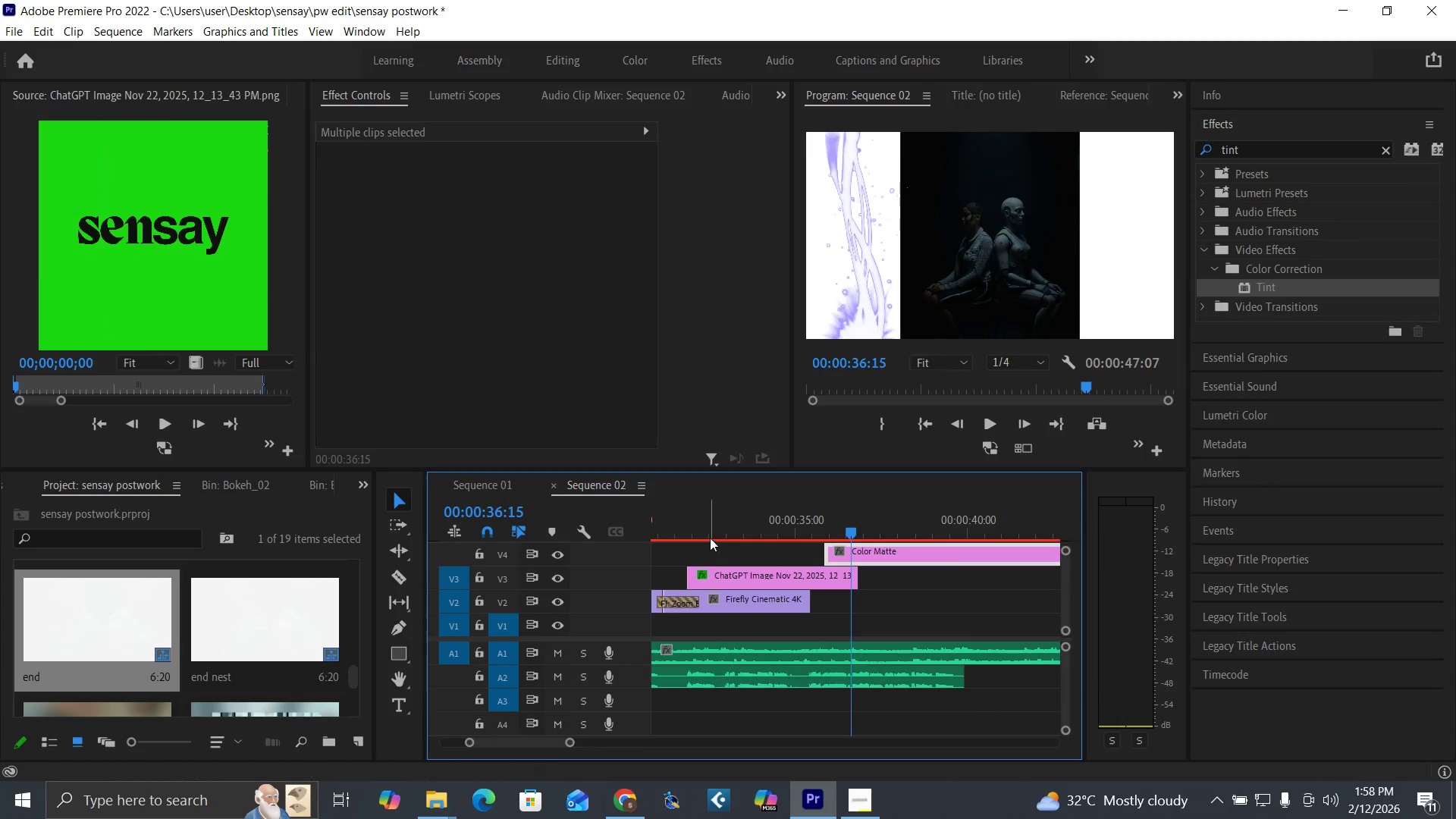 
left_click_drag(start_coordinate=[710, 538], to_coordinate=[714, 535])
 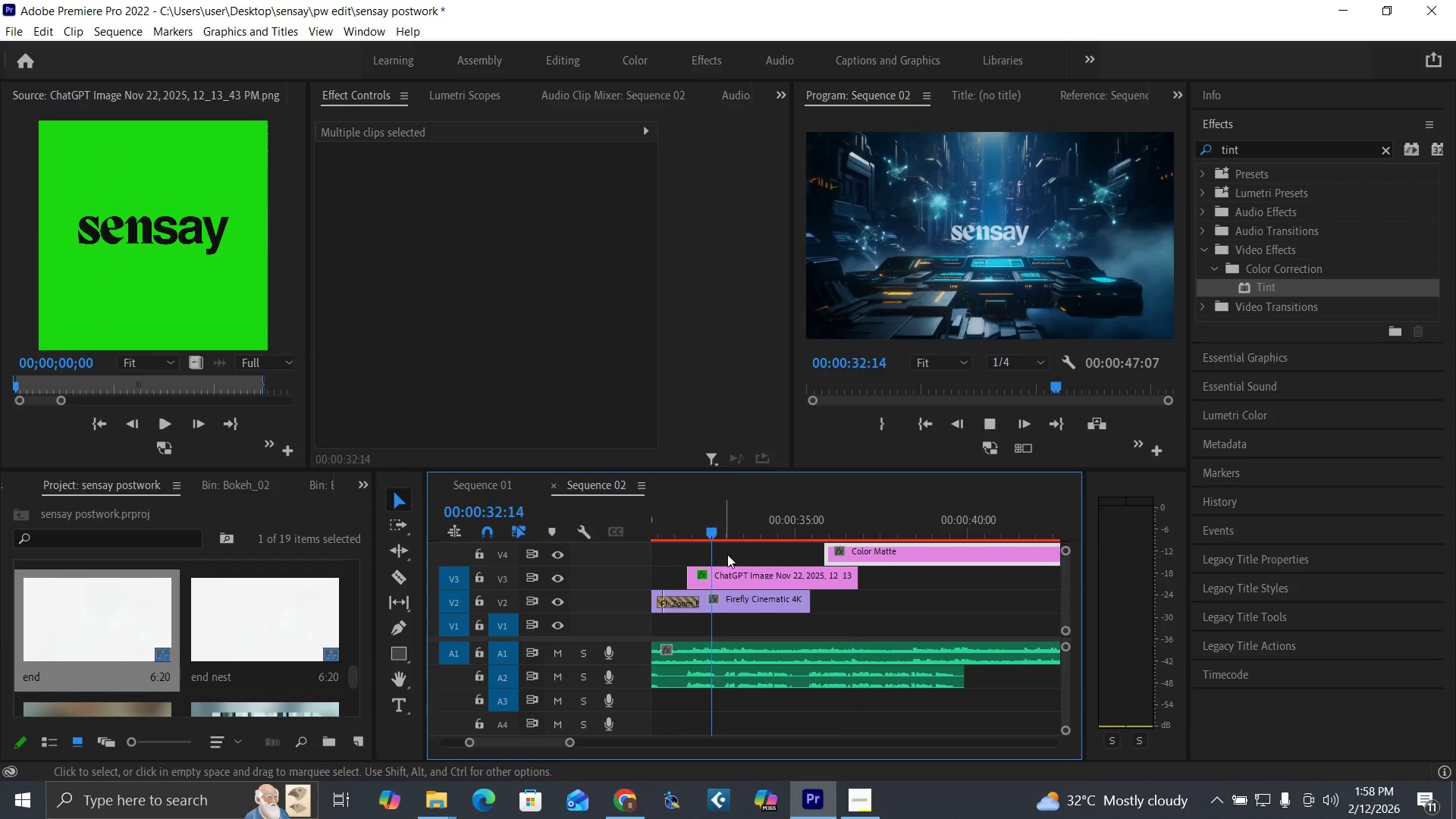 
key(Space)
 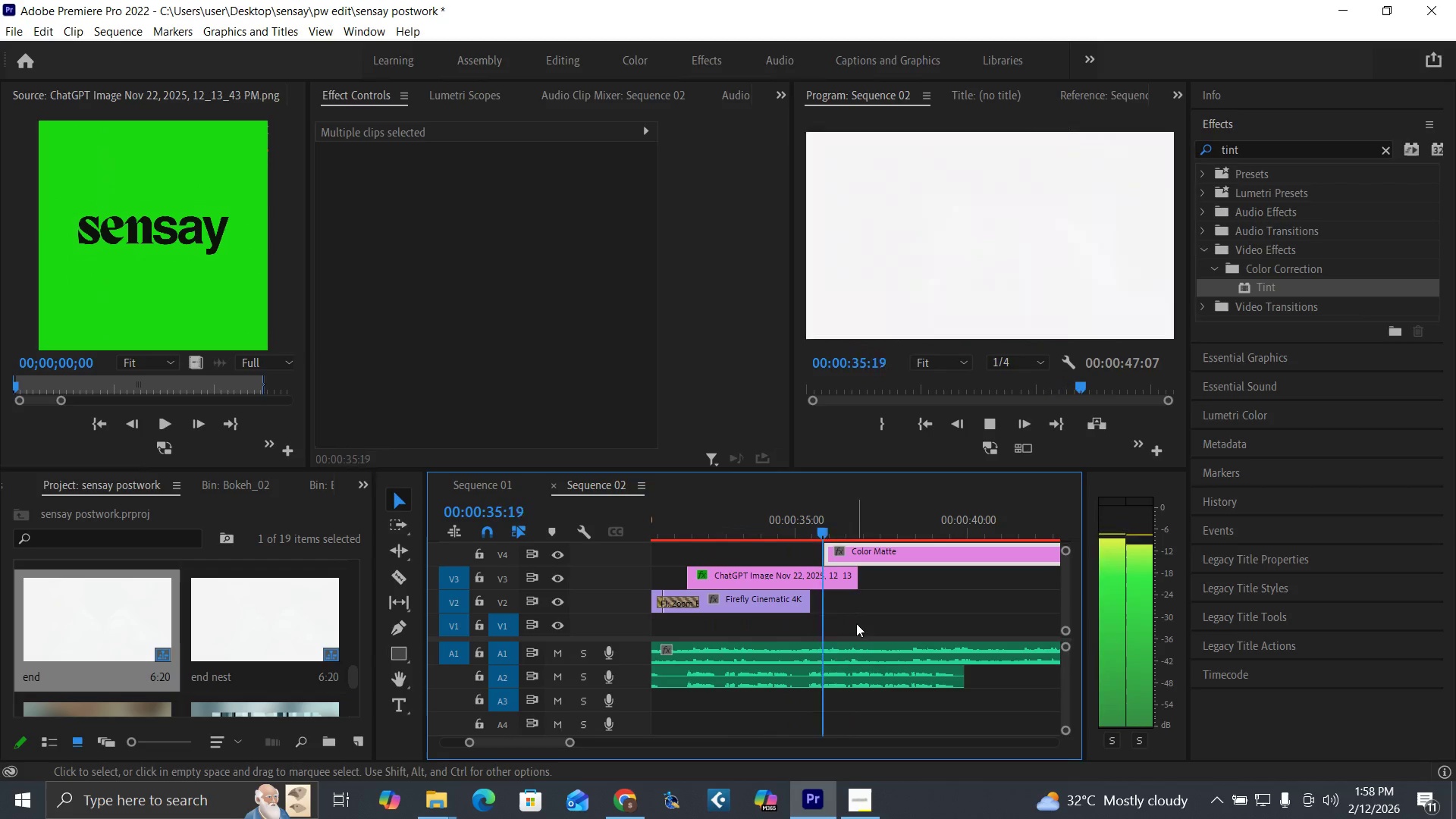 
key(Space)
 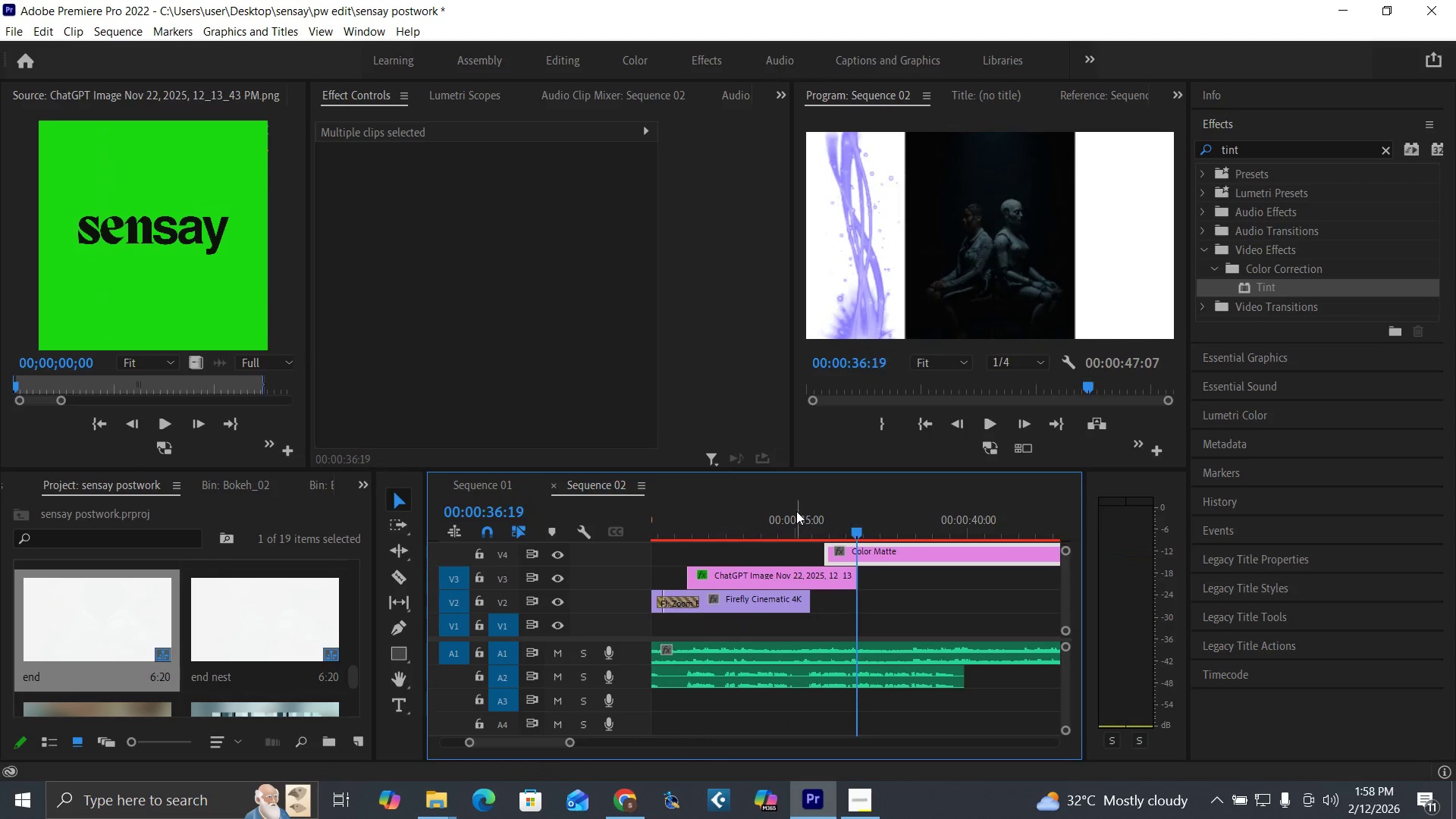 
left_click_drag(start_coordinate=[796, 511], to_coordinate=[795, 535])
 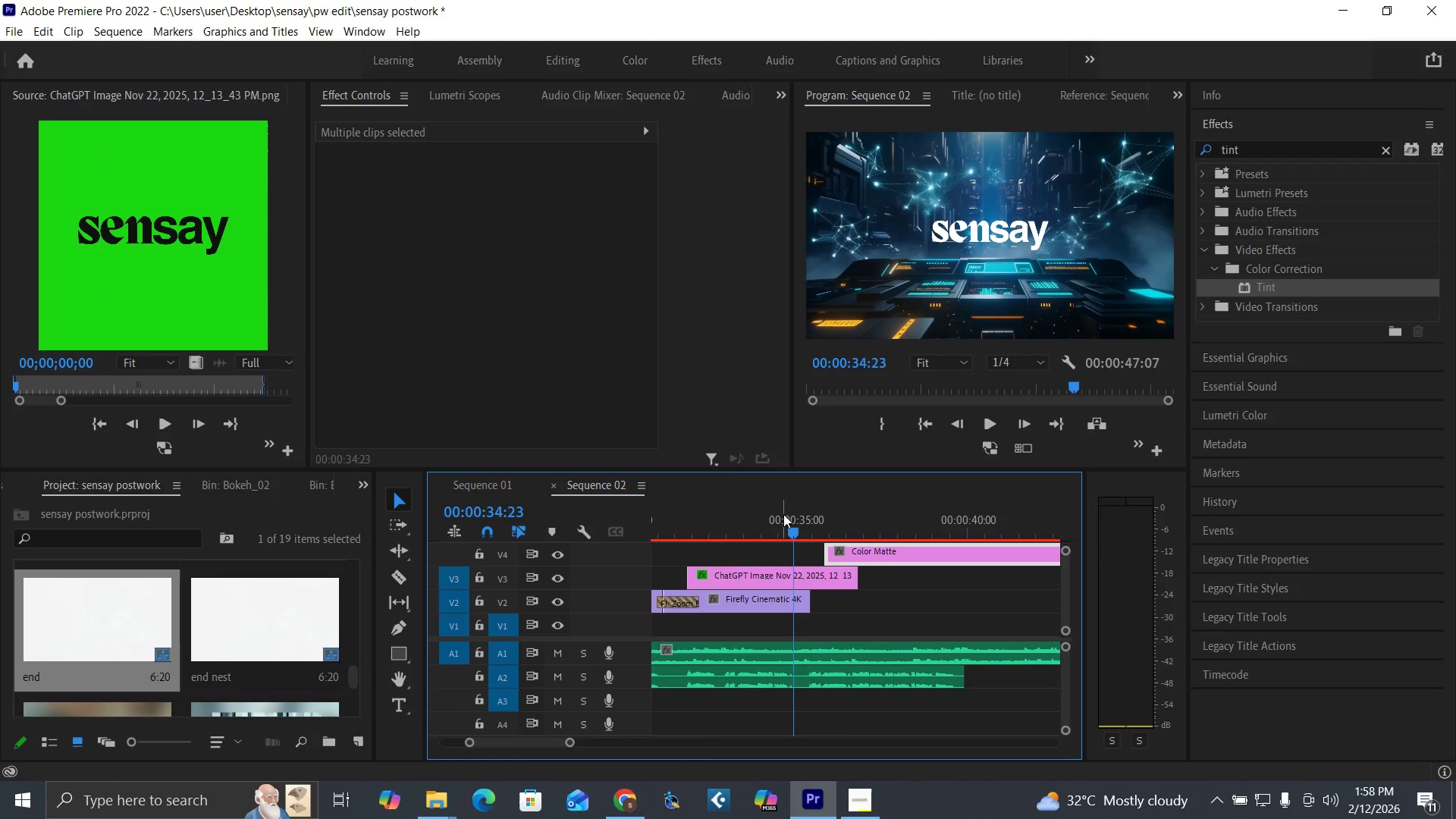 
key(Space)
 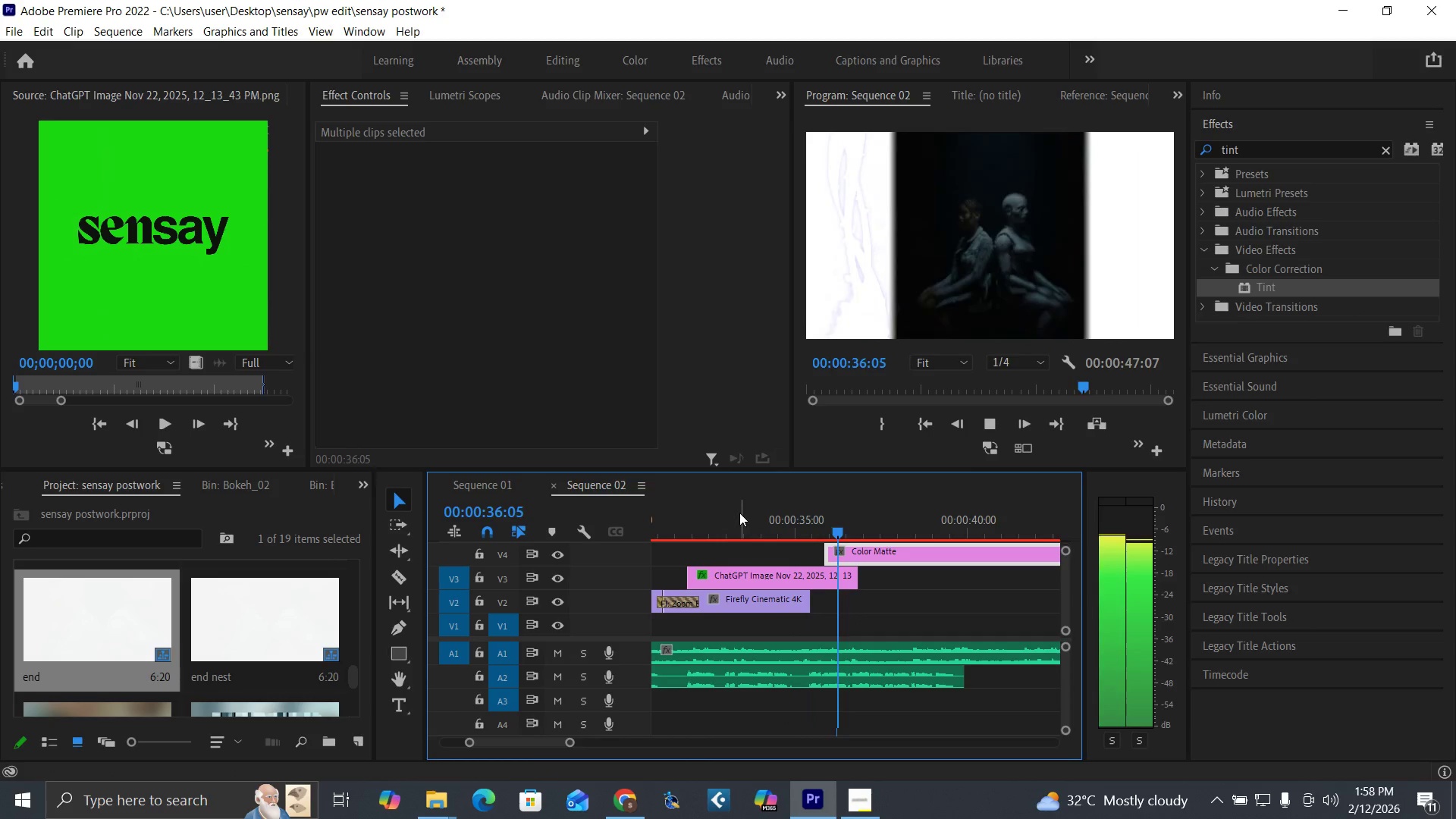 
key(Space)
 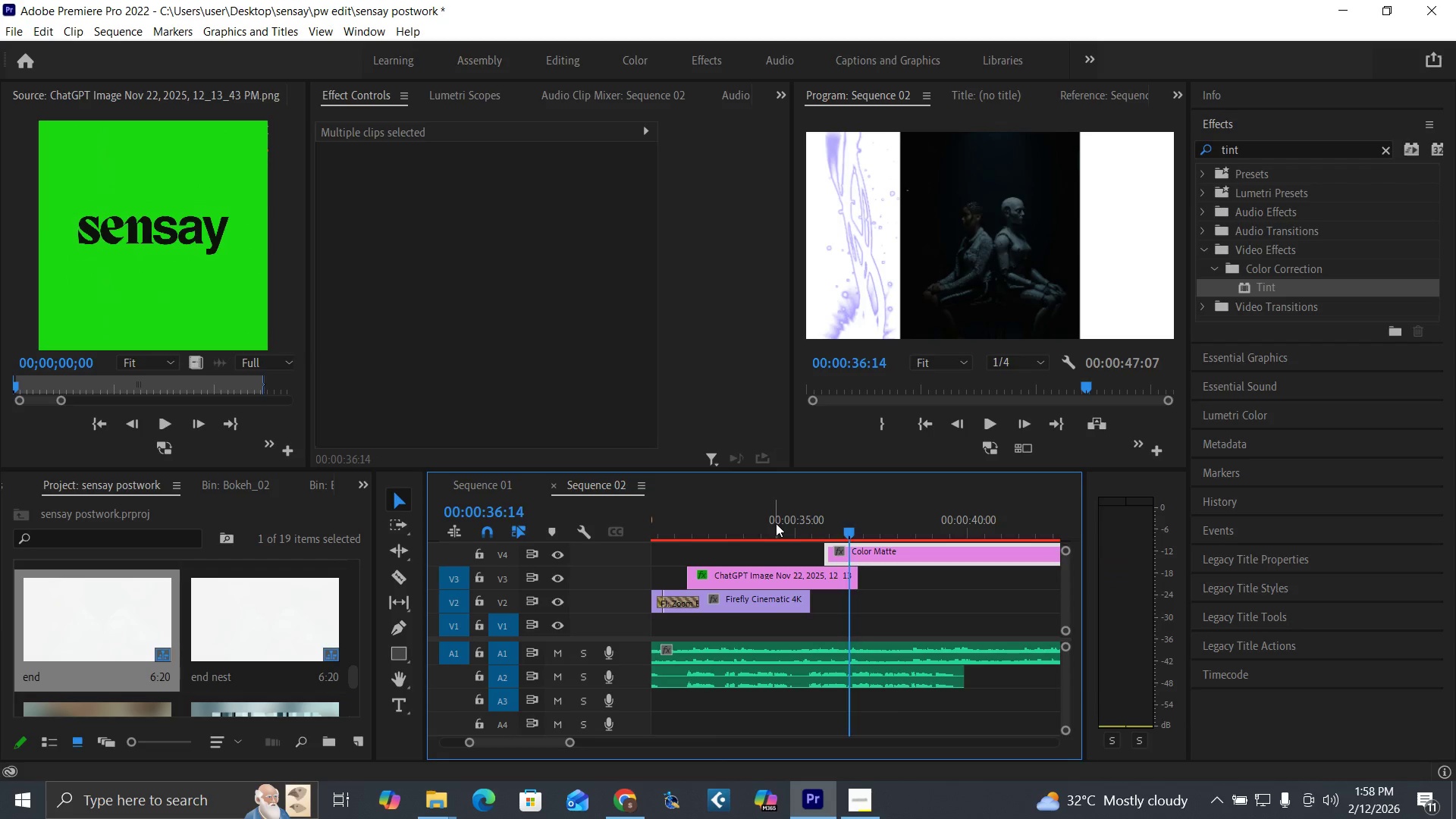 
left_click([776, 523])
 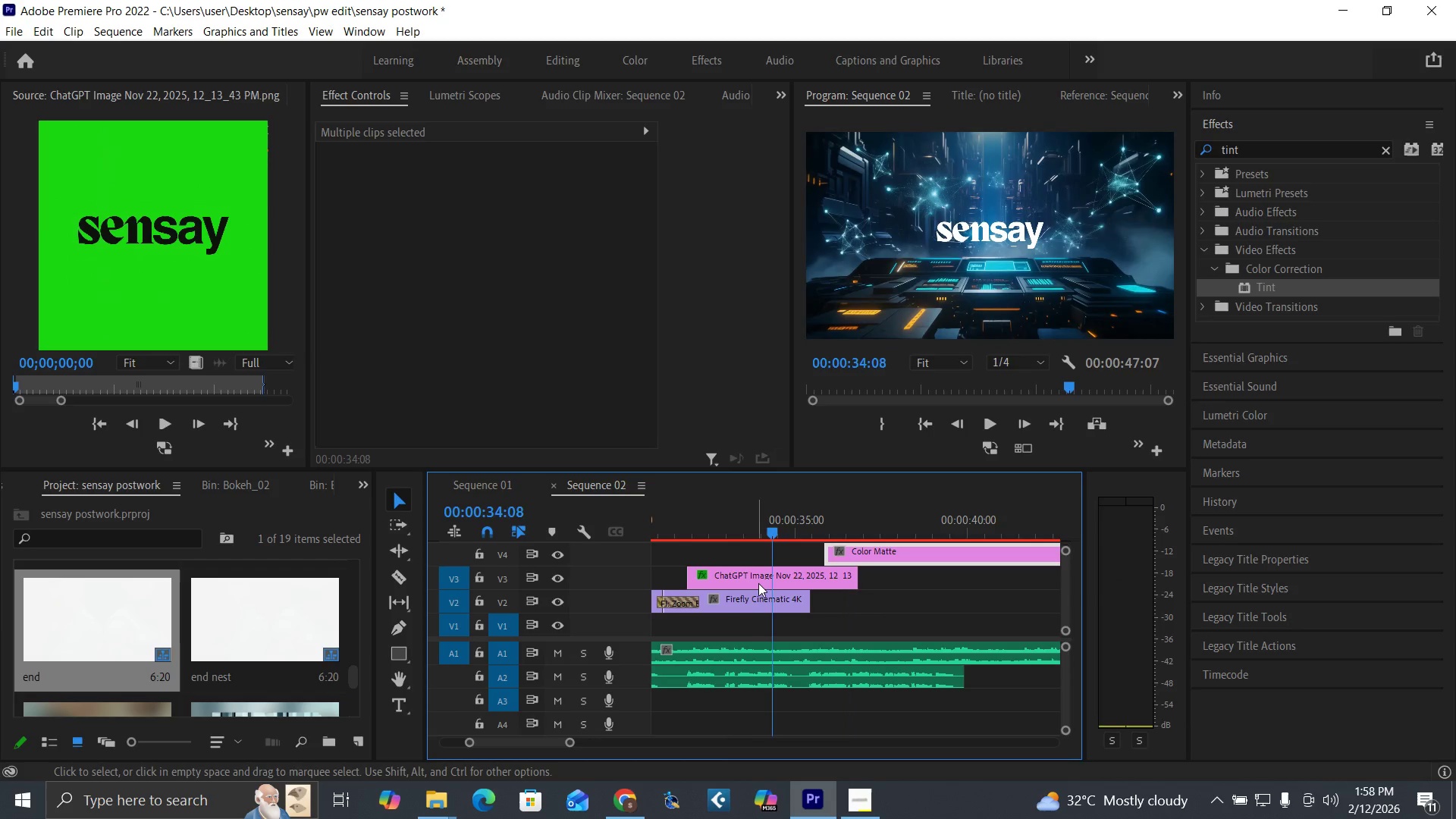 
key(Space)
 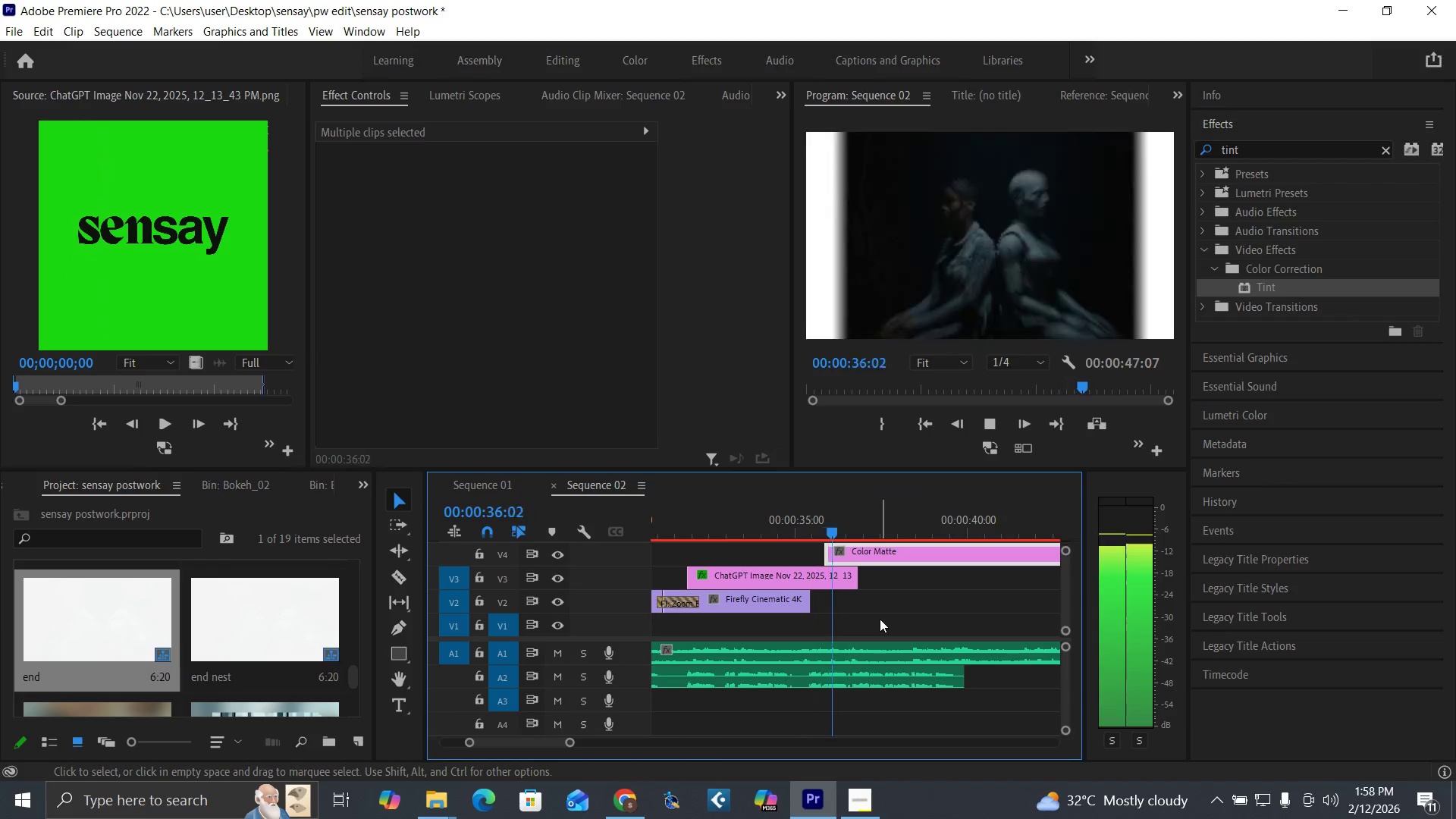 
key(Space)
 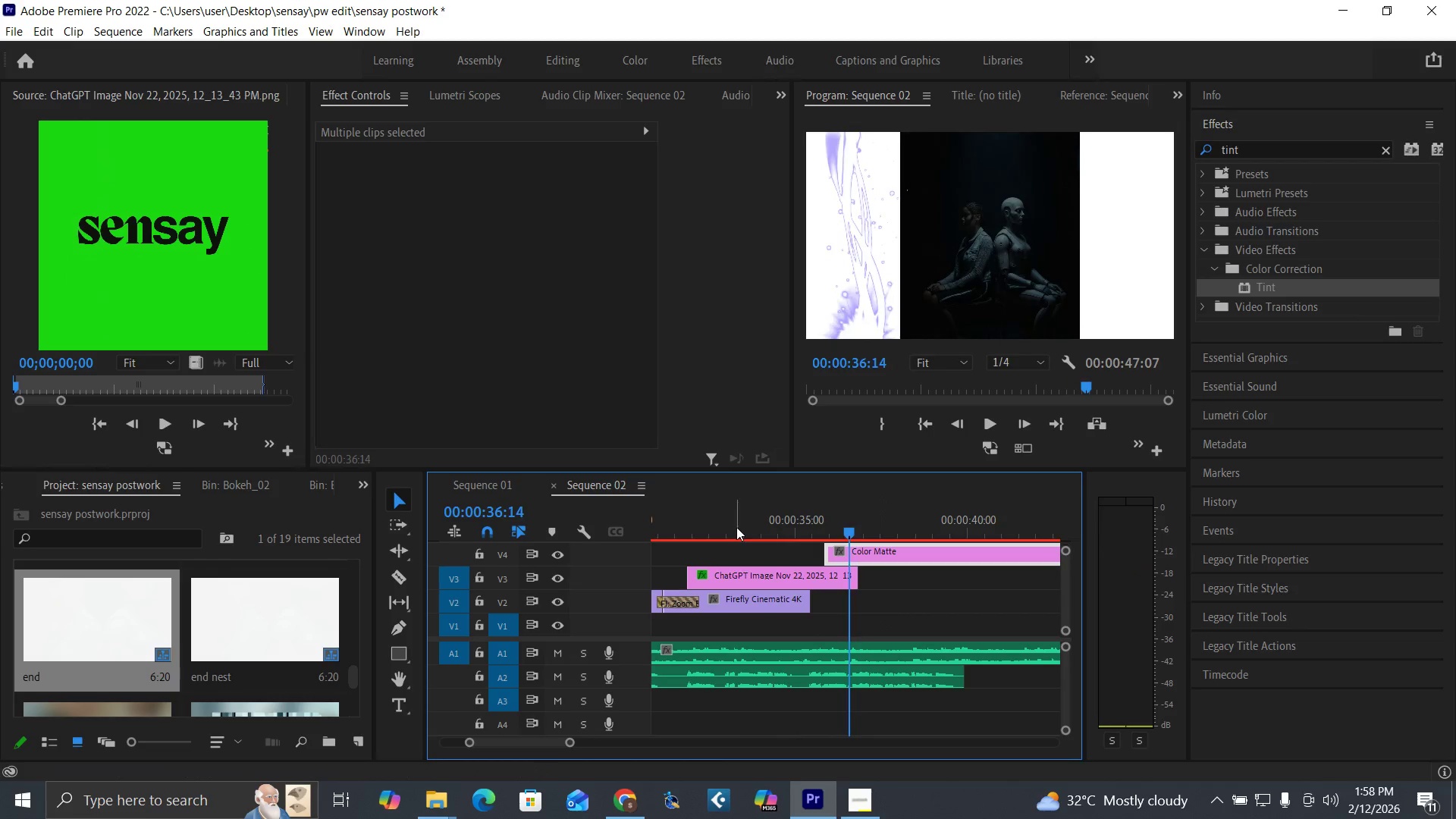 
left_click([736, 527])
 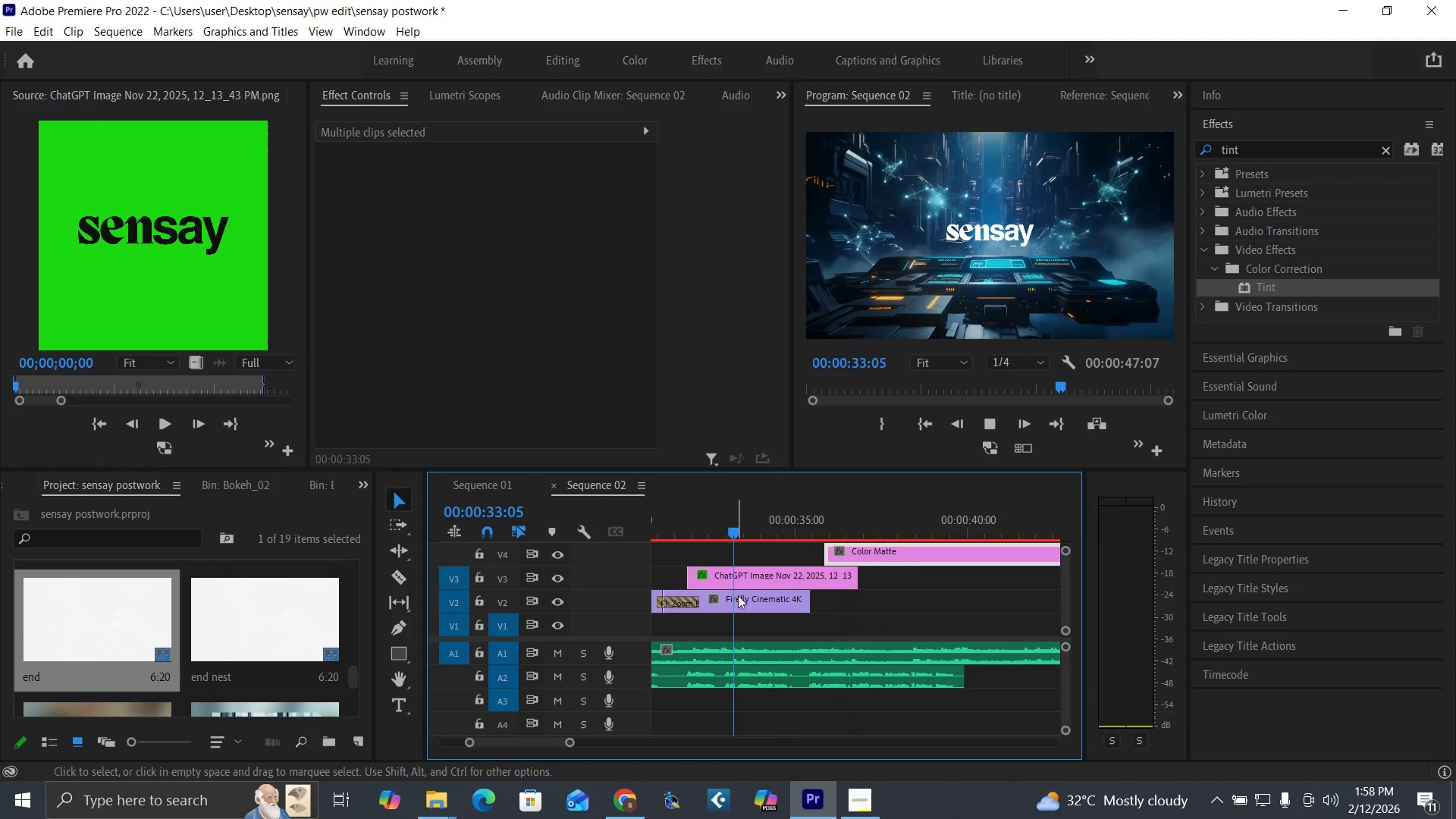 
key(Space)
 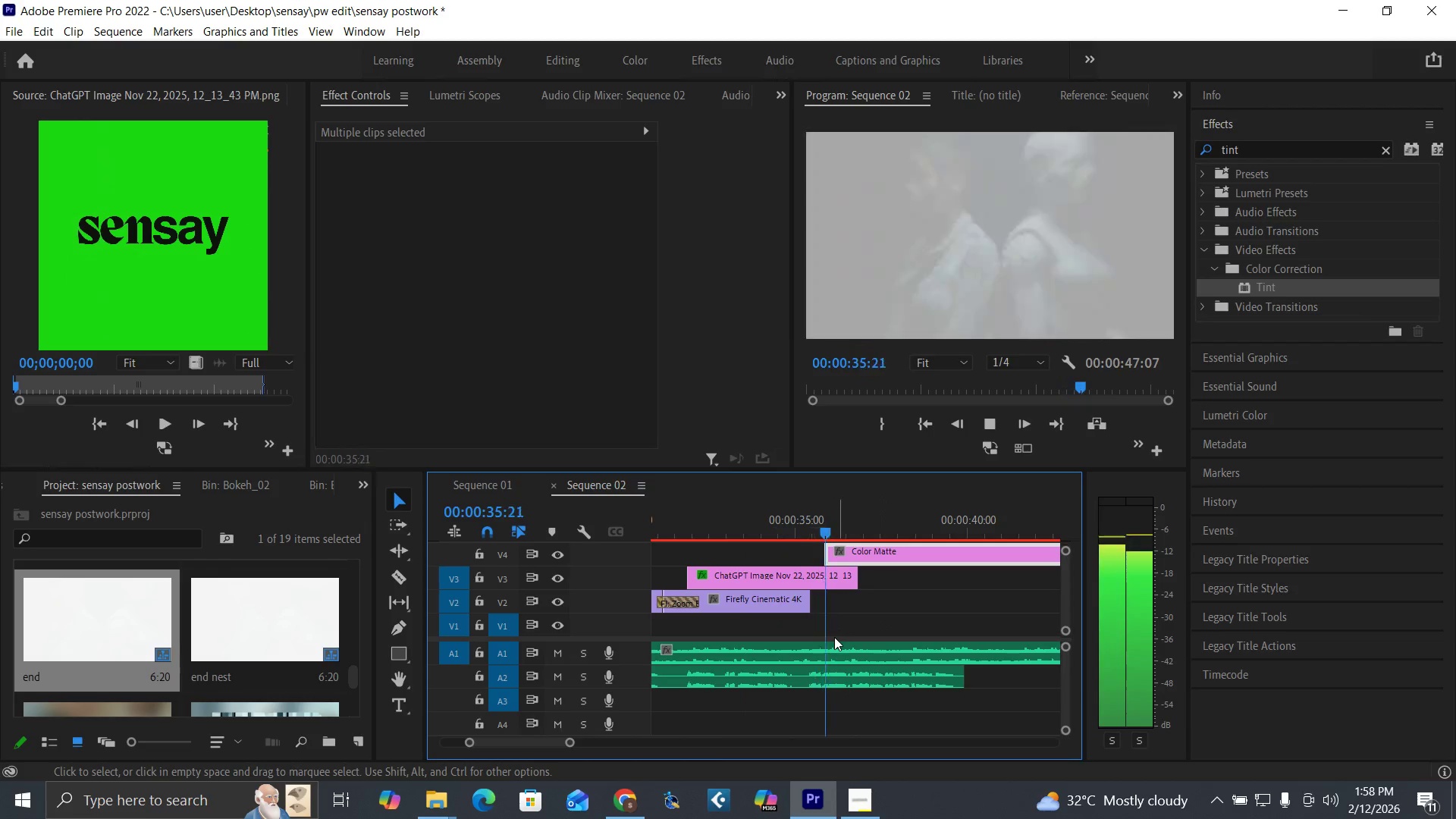 
key(Space)
 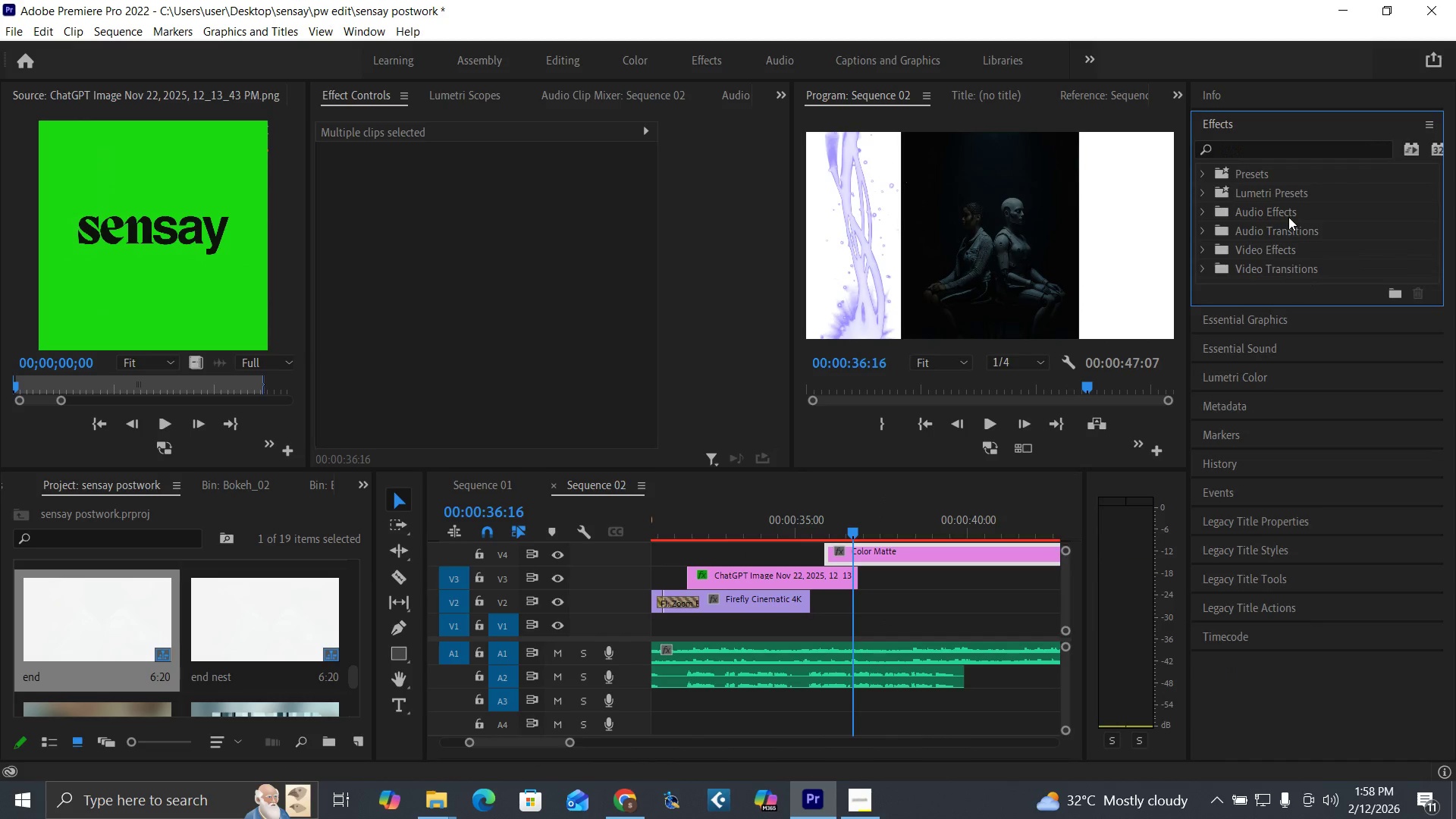 
left_click([1200, 262])
 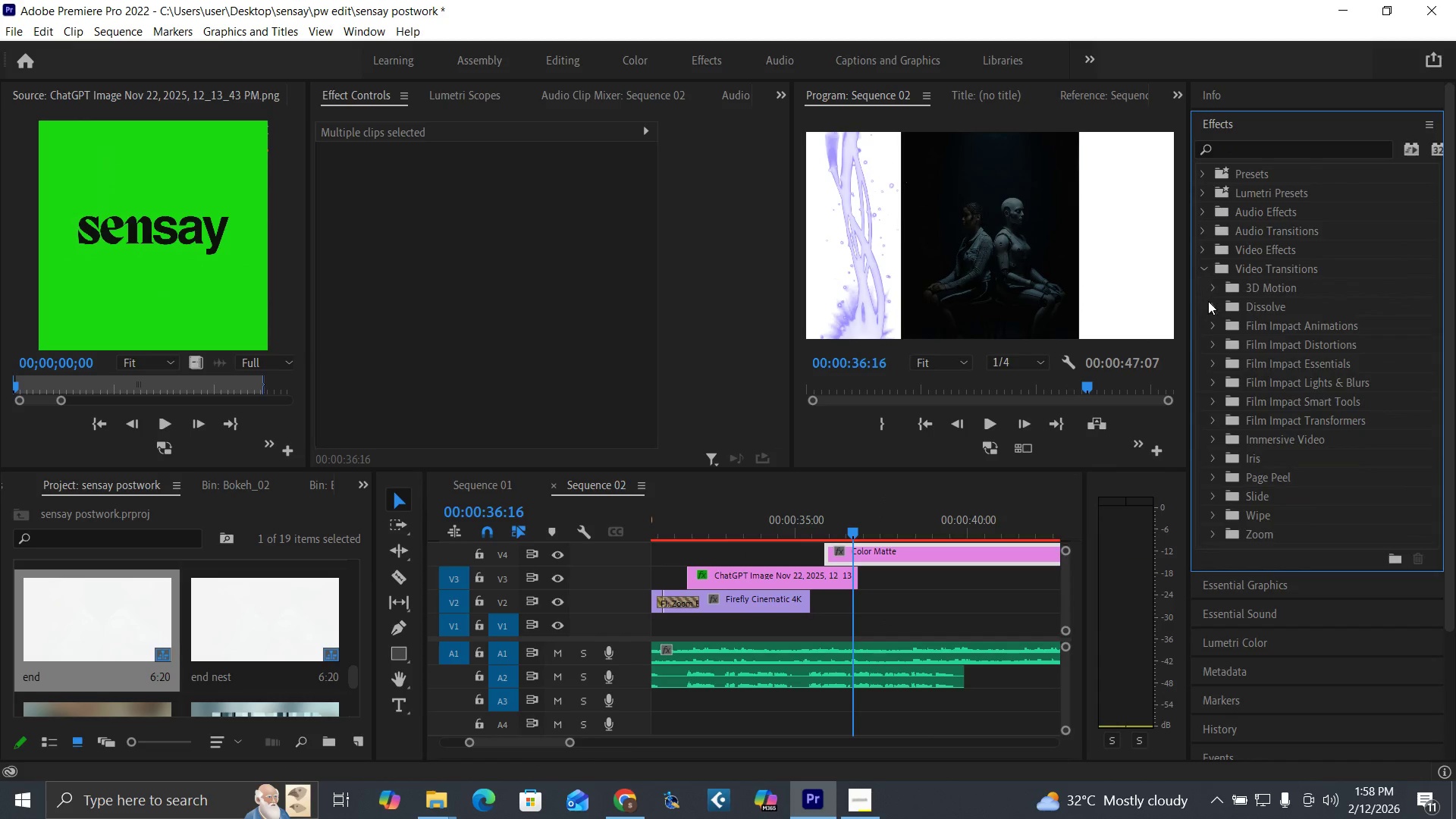 
mouse_move([1219, 315])
 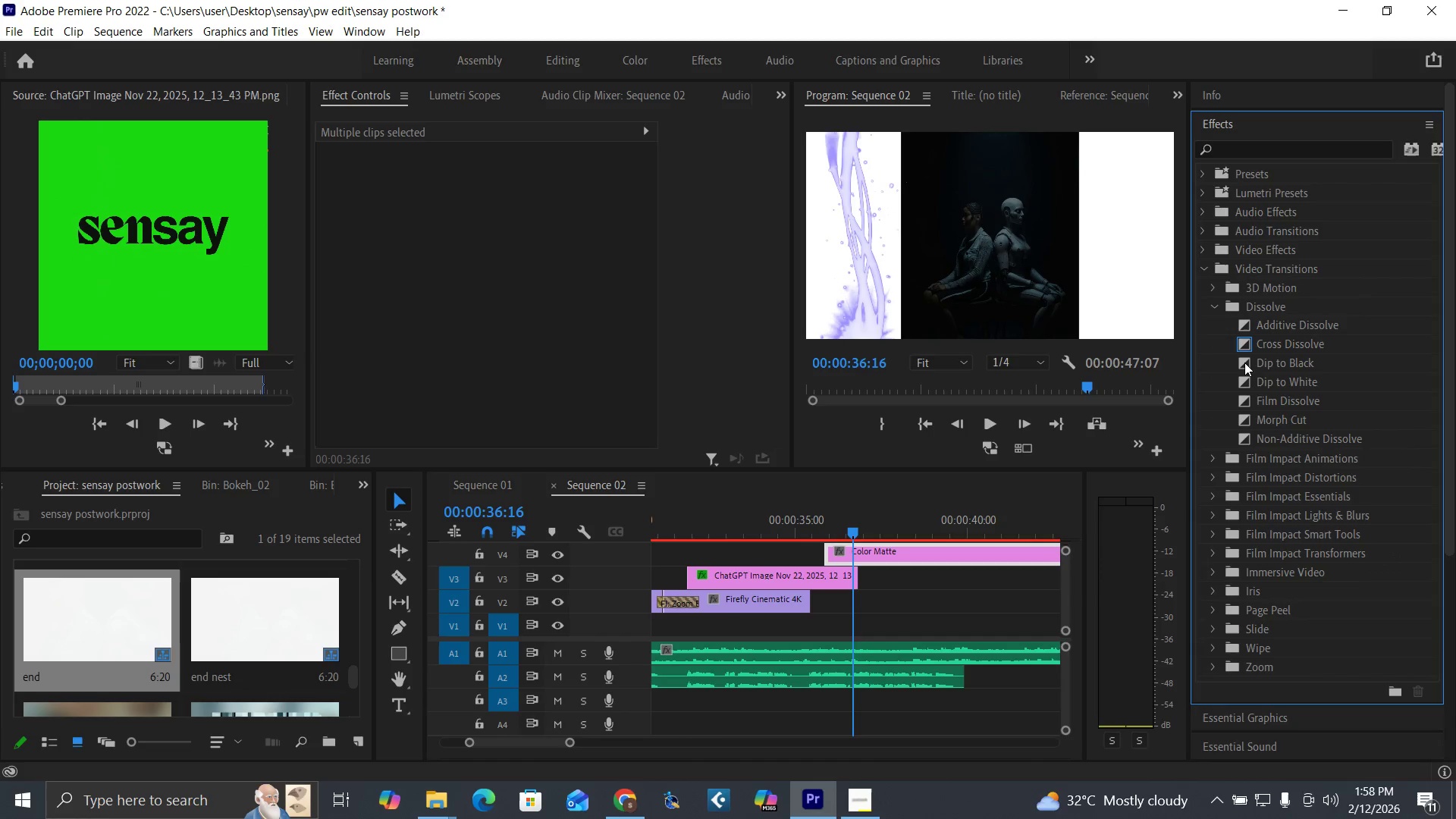 
left_click_drag(start_coordinate=[1244, 362], to_coordinate=[799, 598])
 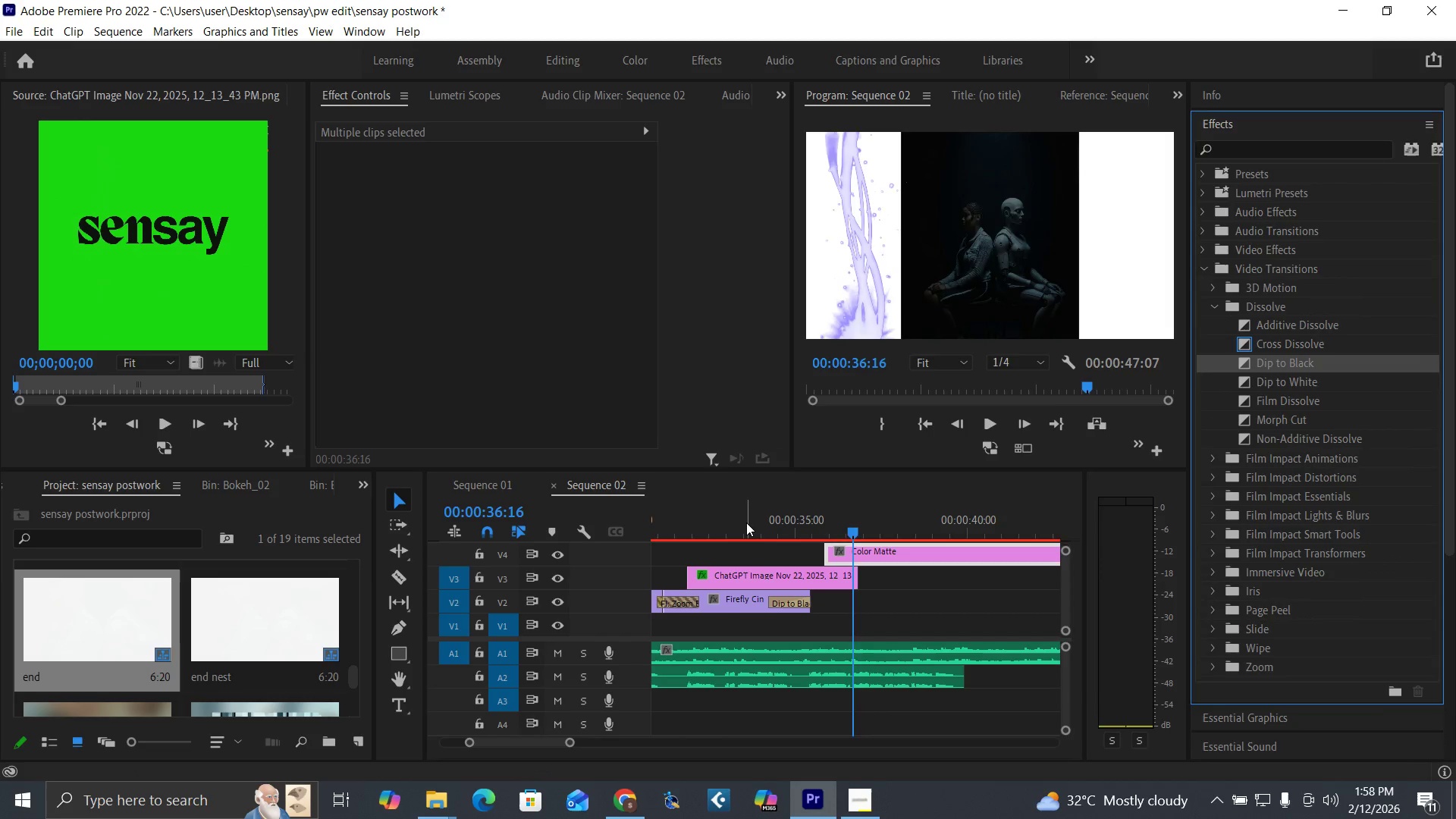 
left_click([746, 522])
 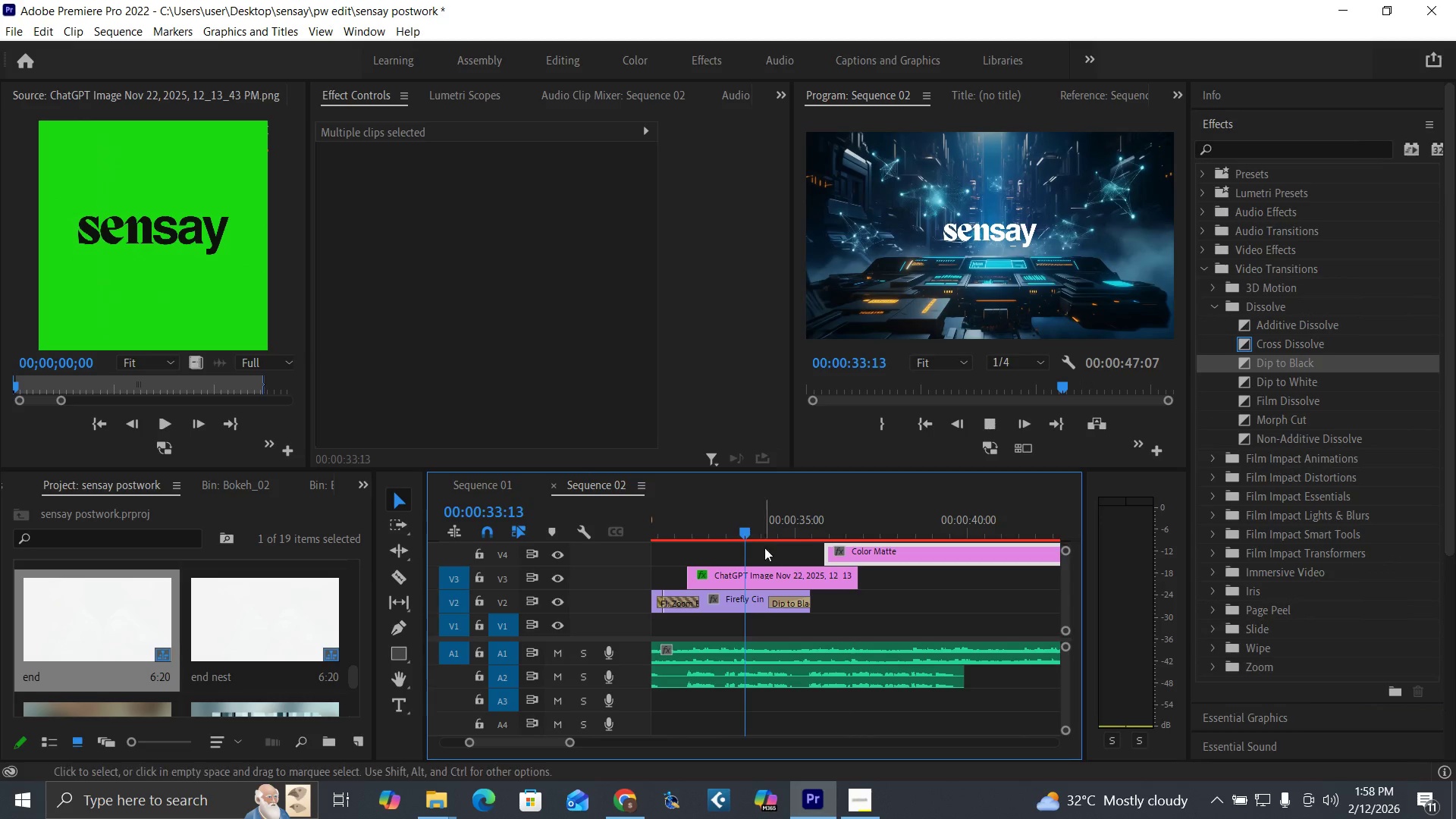 
key(Space)
 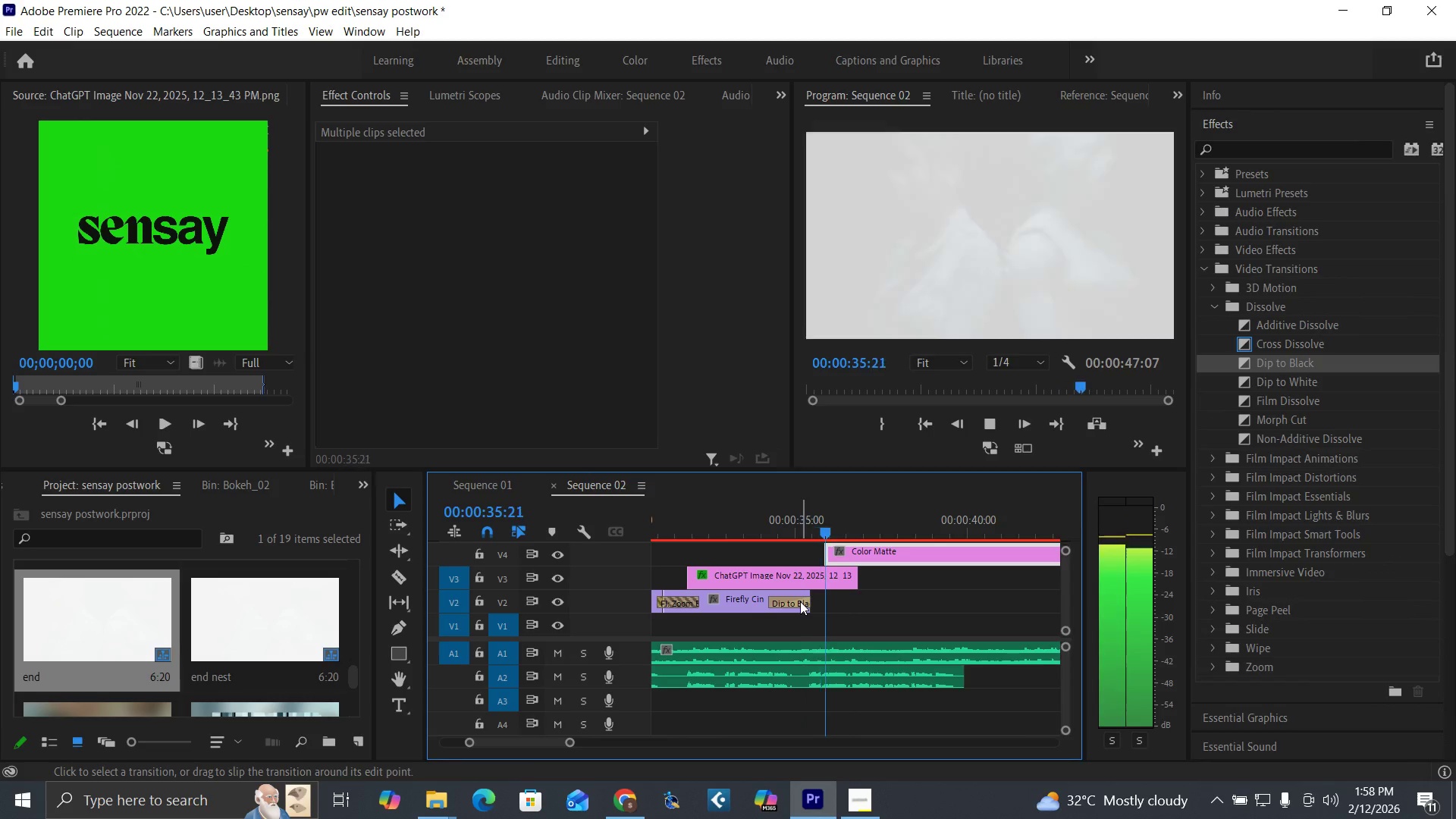 
key(Space)
 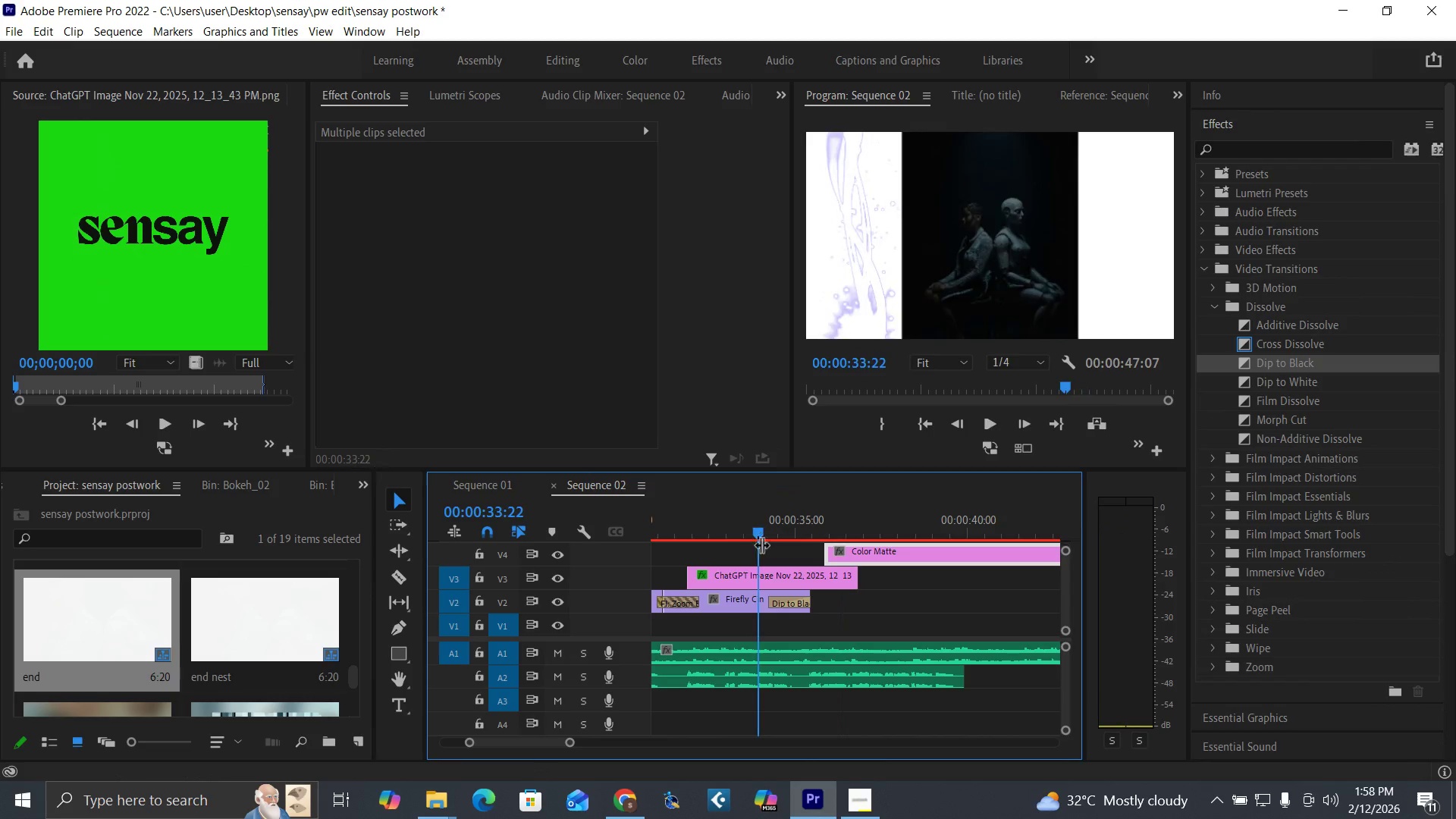 
key(Space)
 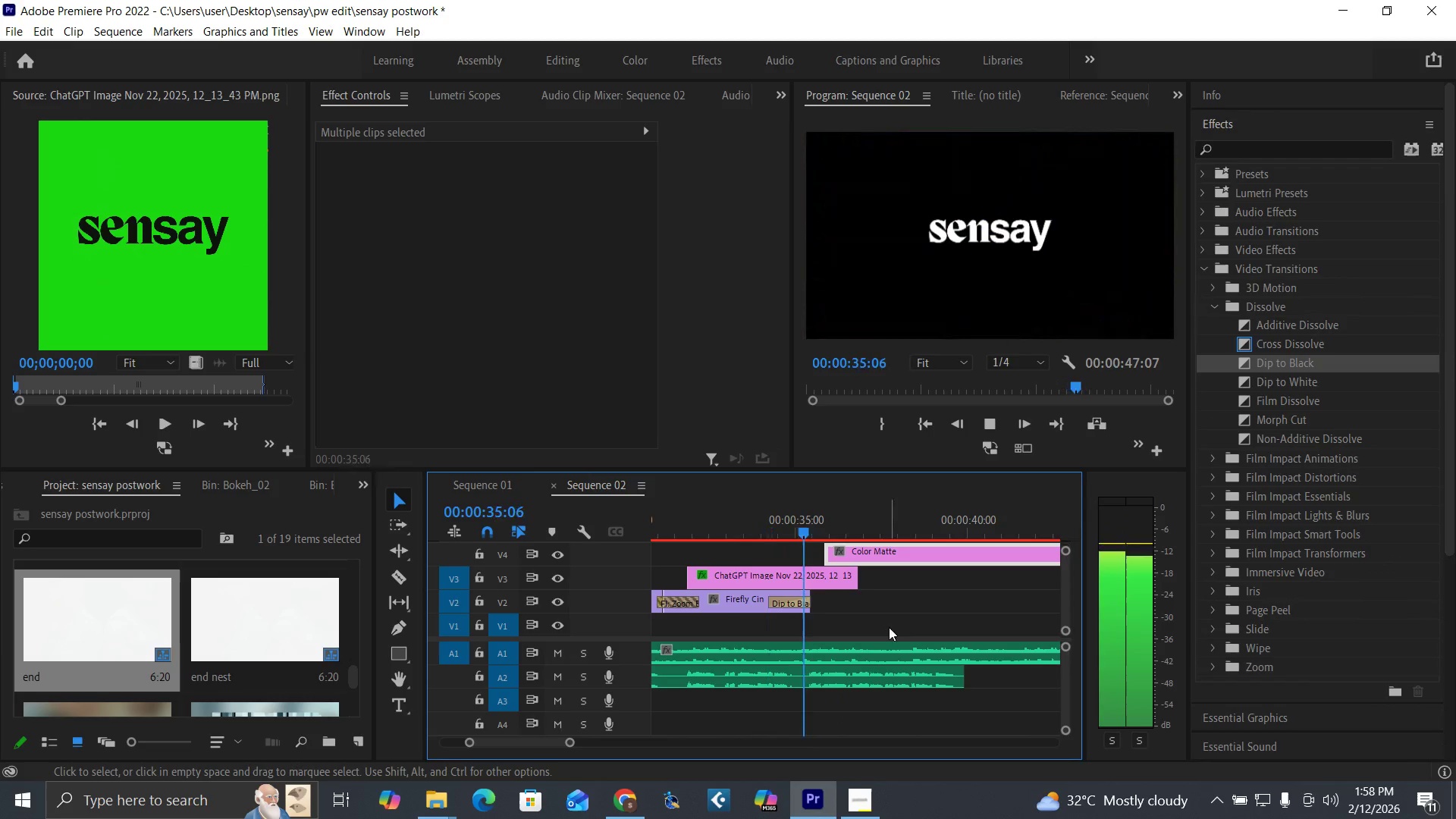 
key(Space)
 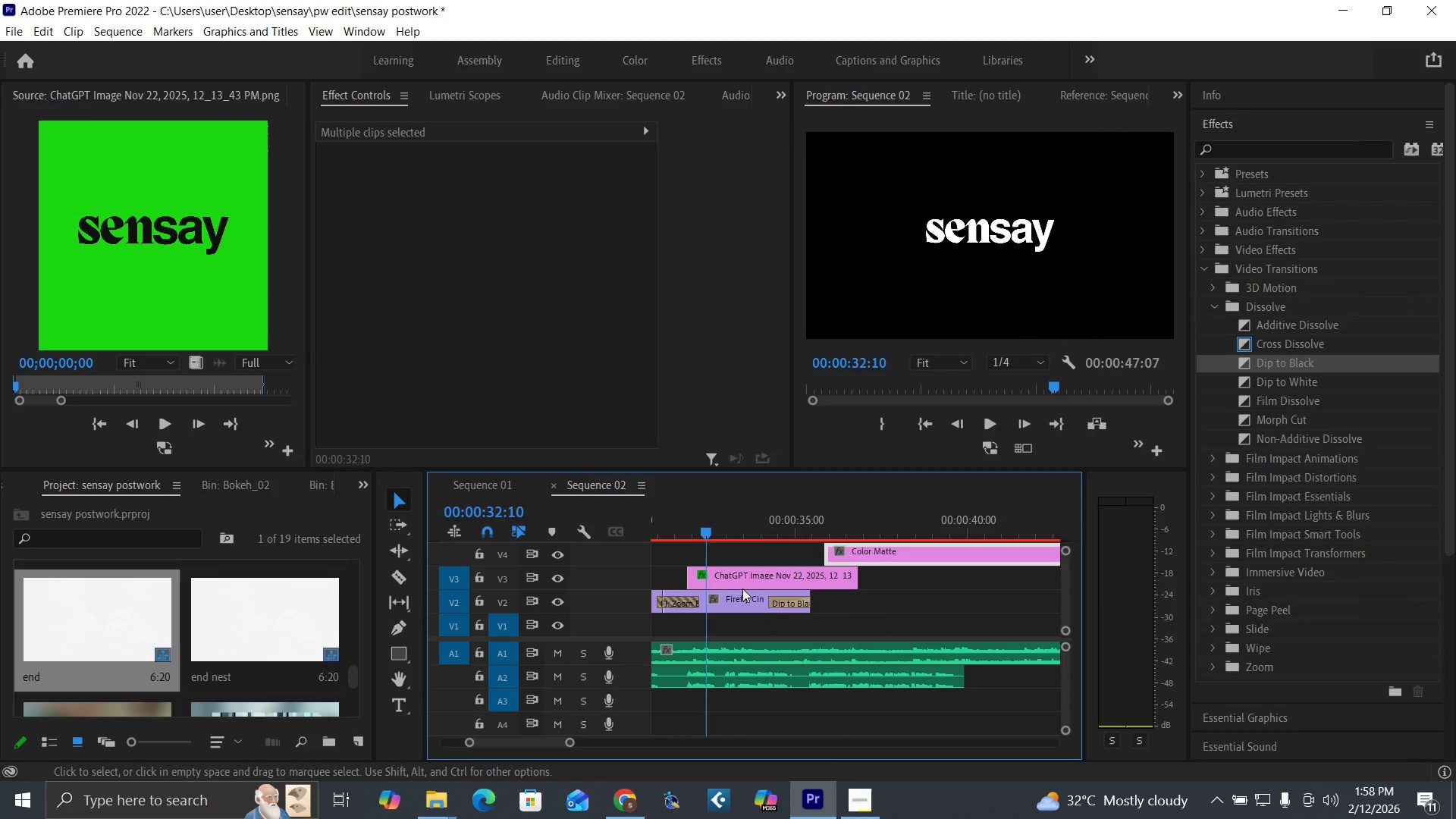 
key(Space)
 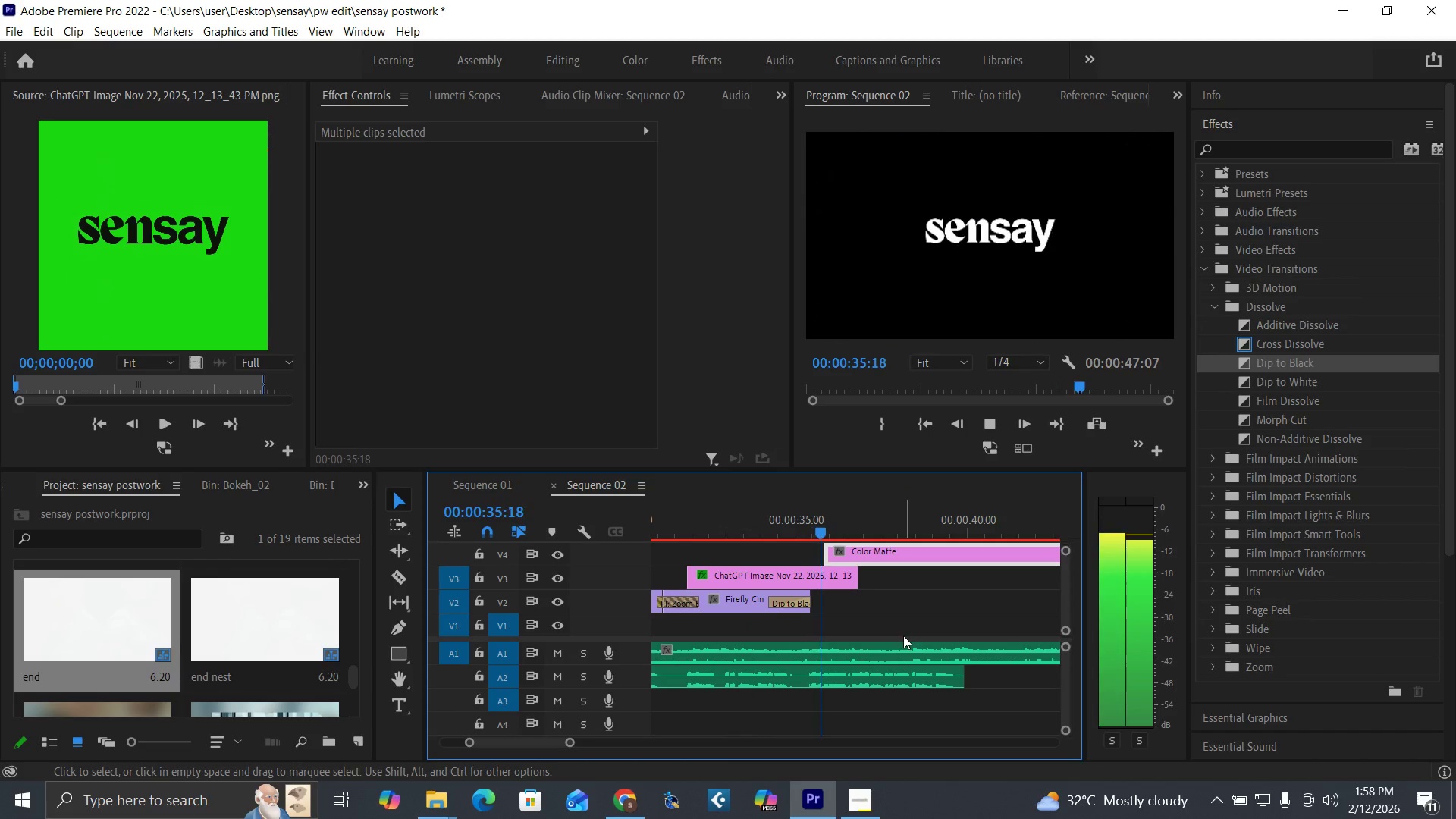 
key(Space)
 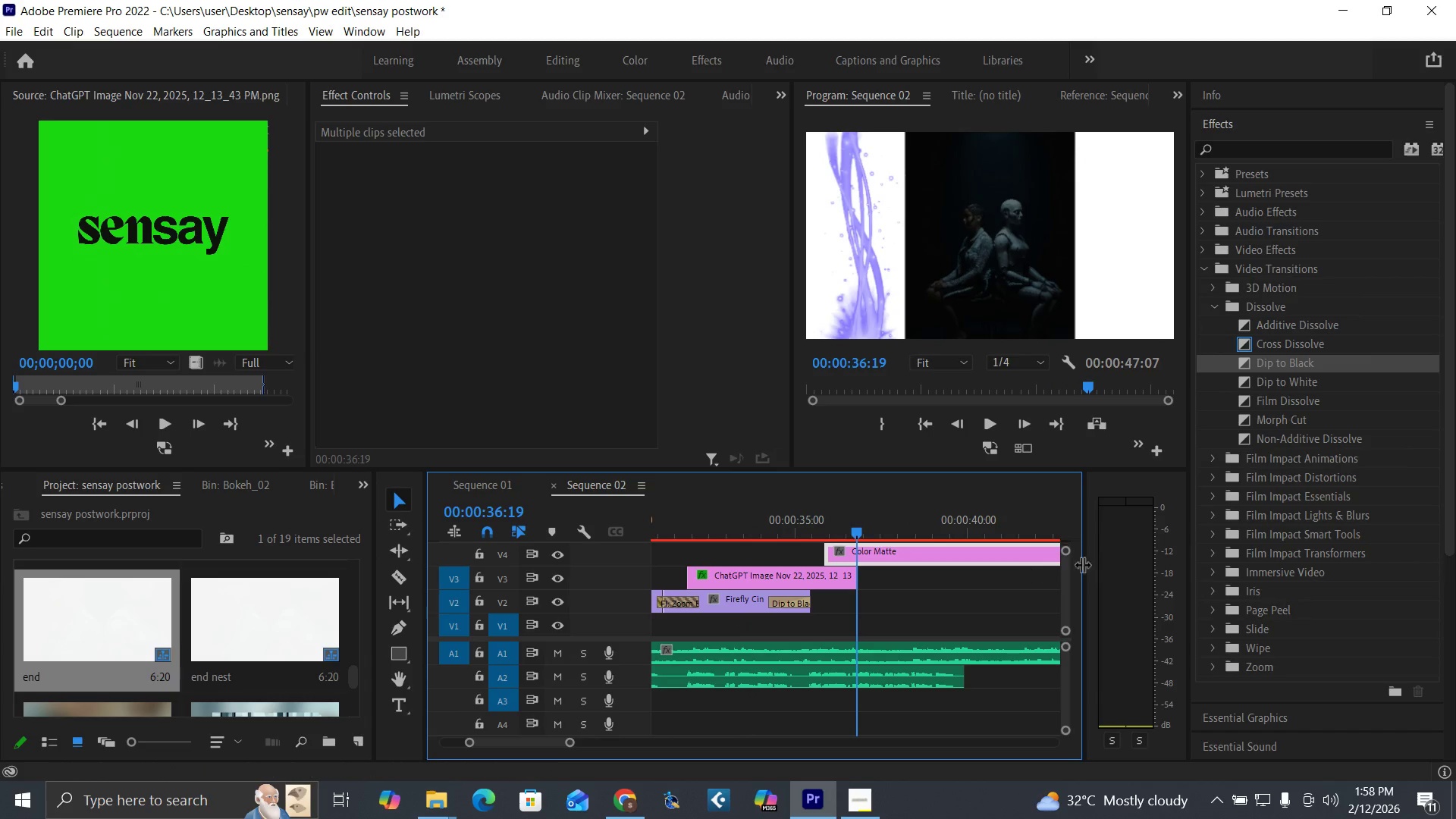 
mouse_move([1057, 594])
 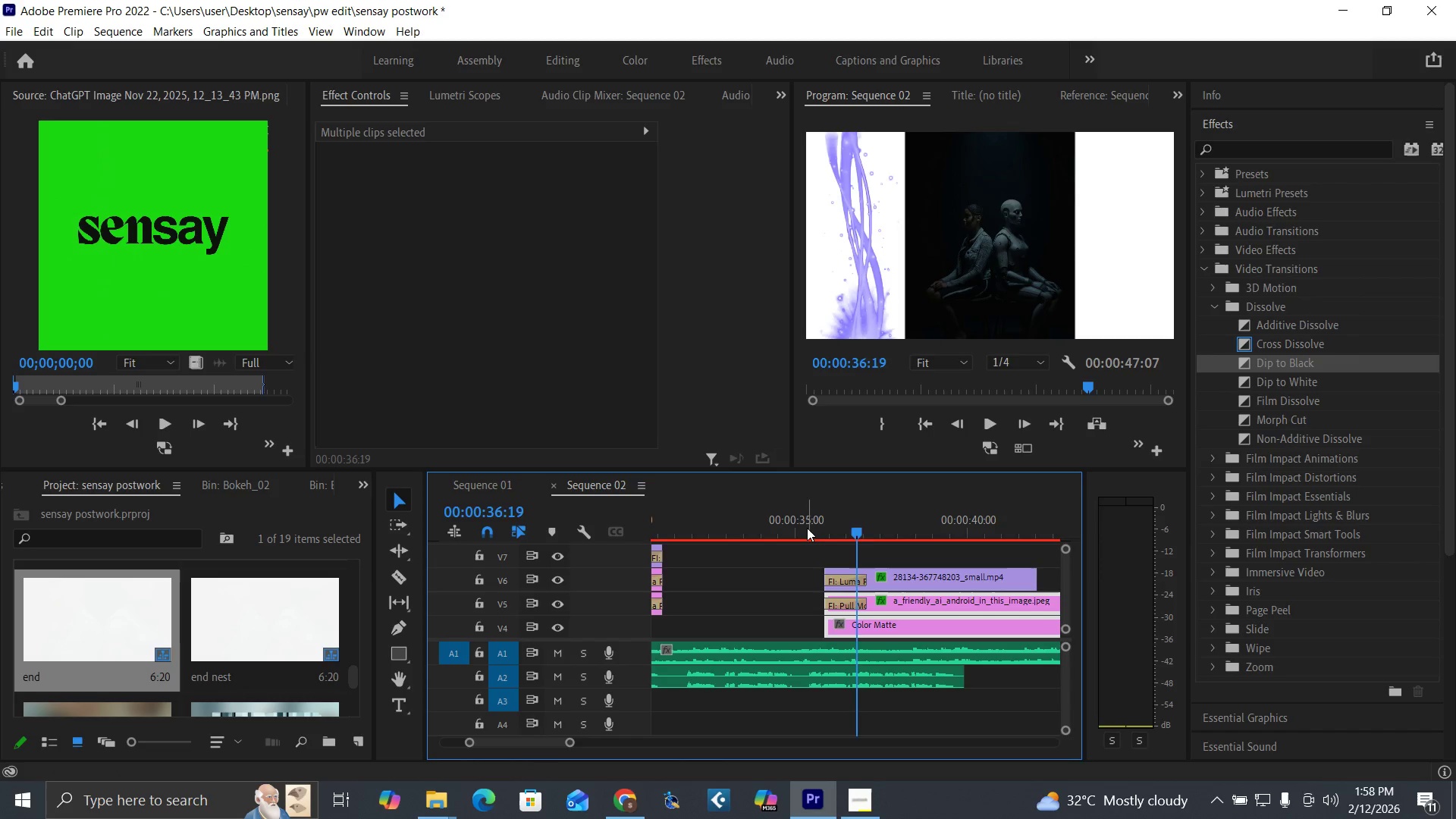 
left_click_drag(start_coordinate=[807, 528], to_coordinate=[835, 556])
 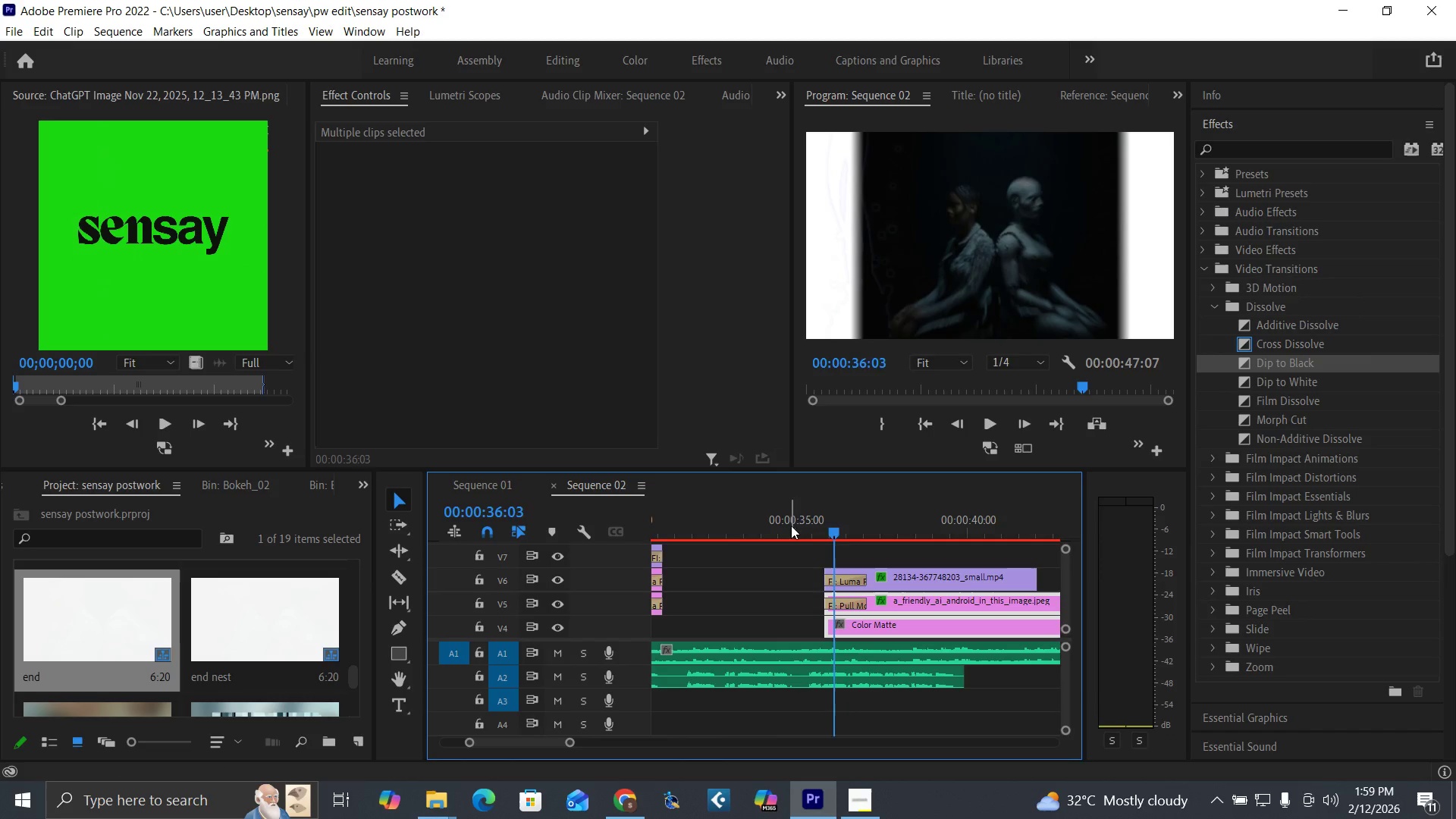 
left_click_drag(start_coordinate=[791, 526], to_coordinate=[827, 542])
 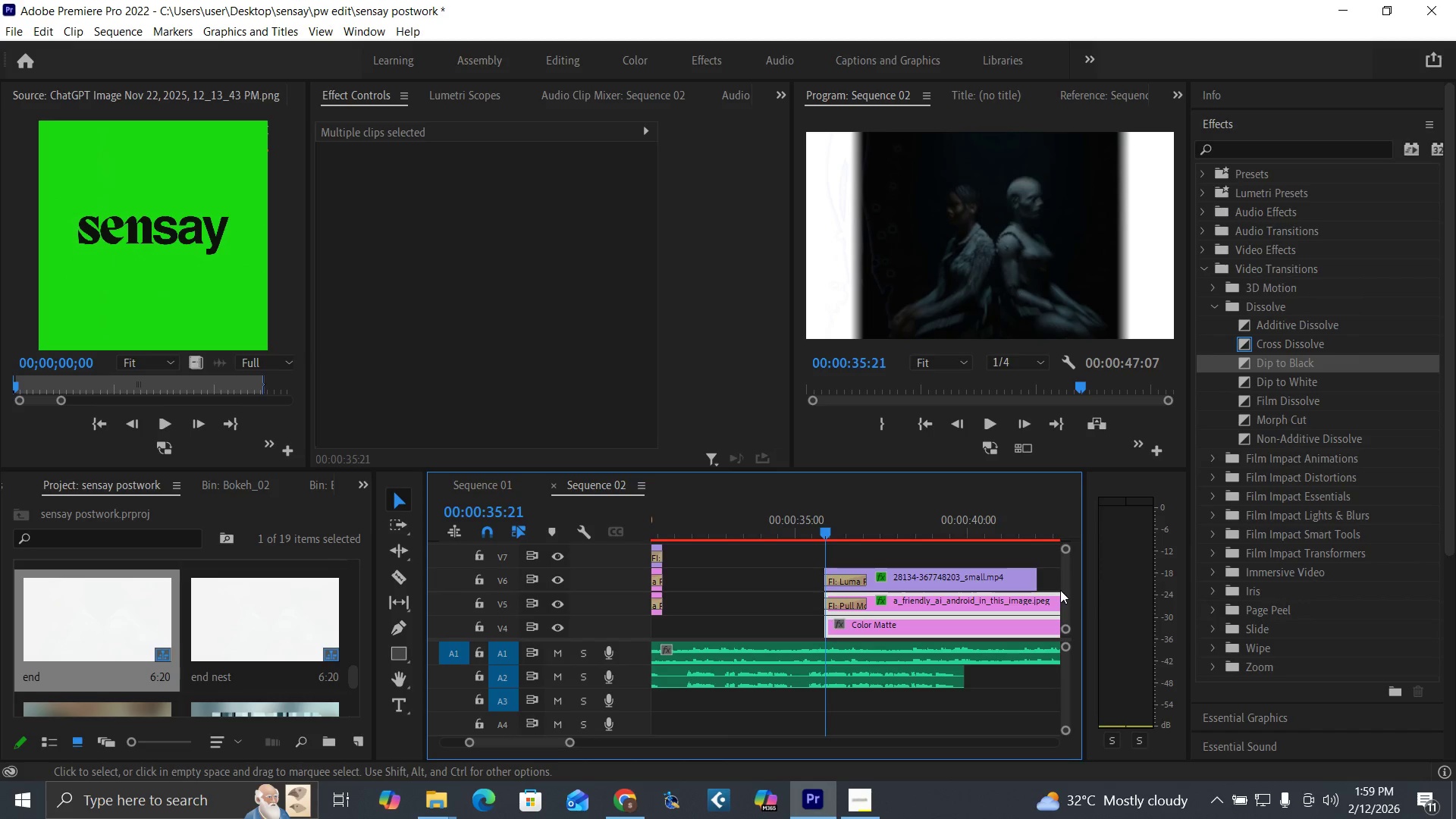 
left_click_drag(start_coordinate=[1063, 593], to_coordinate=[1068, 599])
 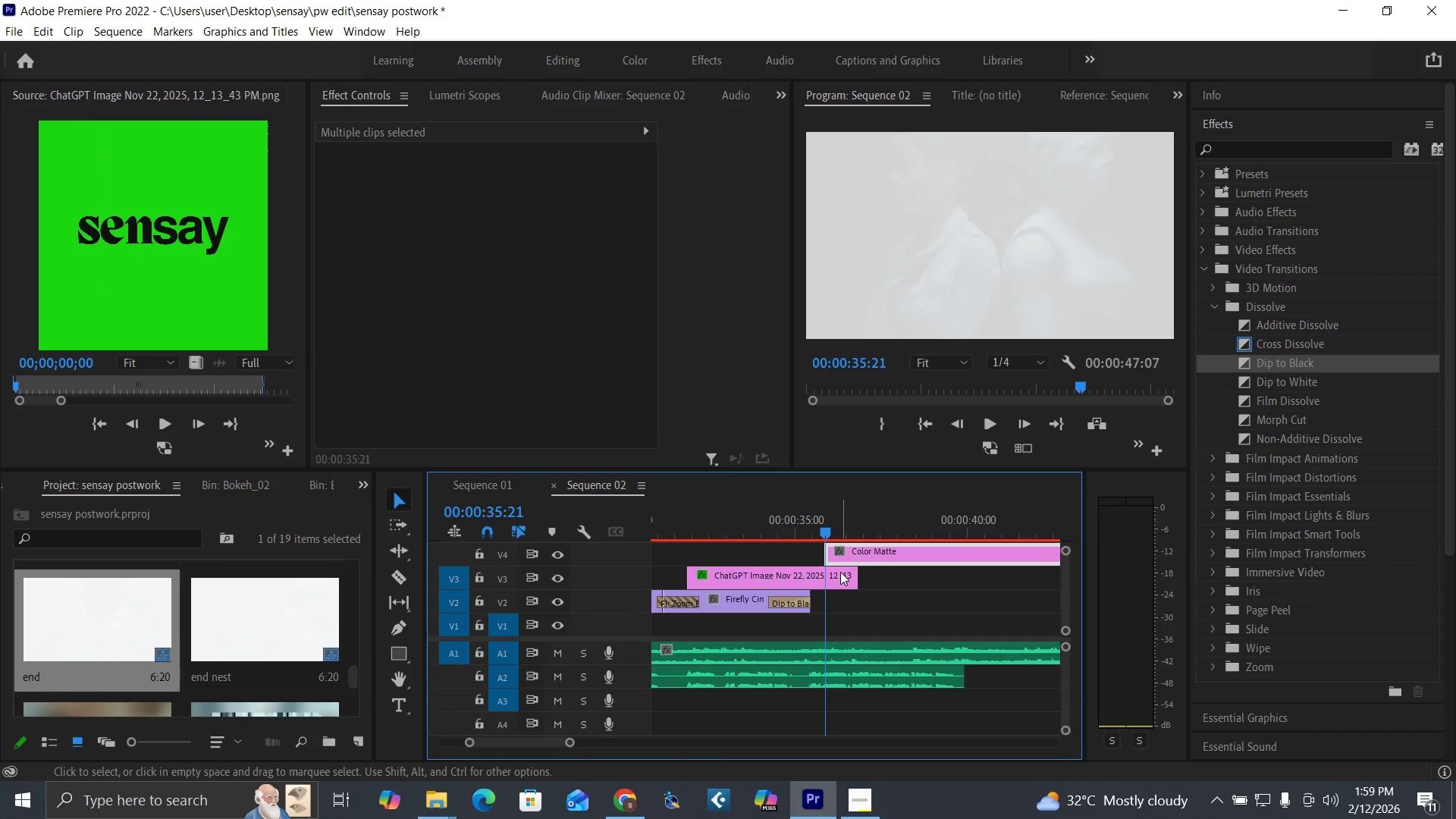 
left_click([839, 573])
 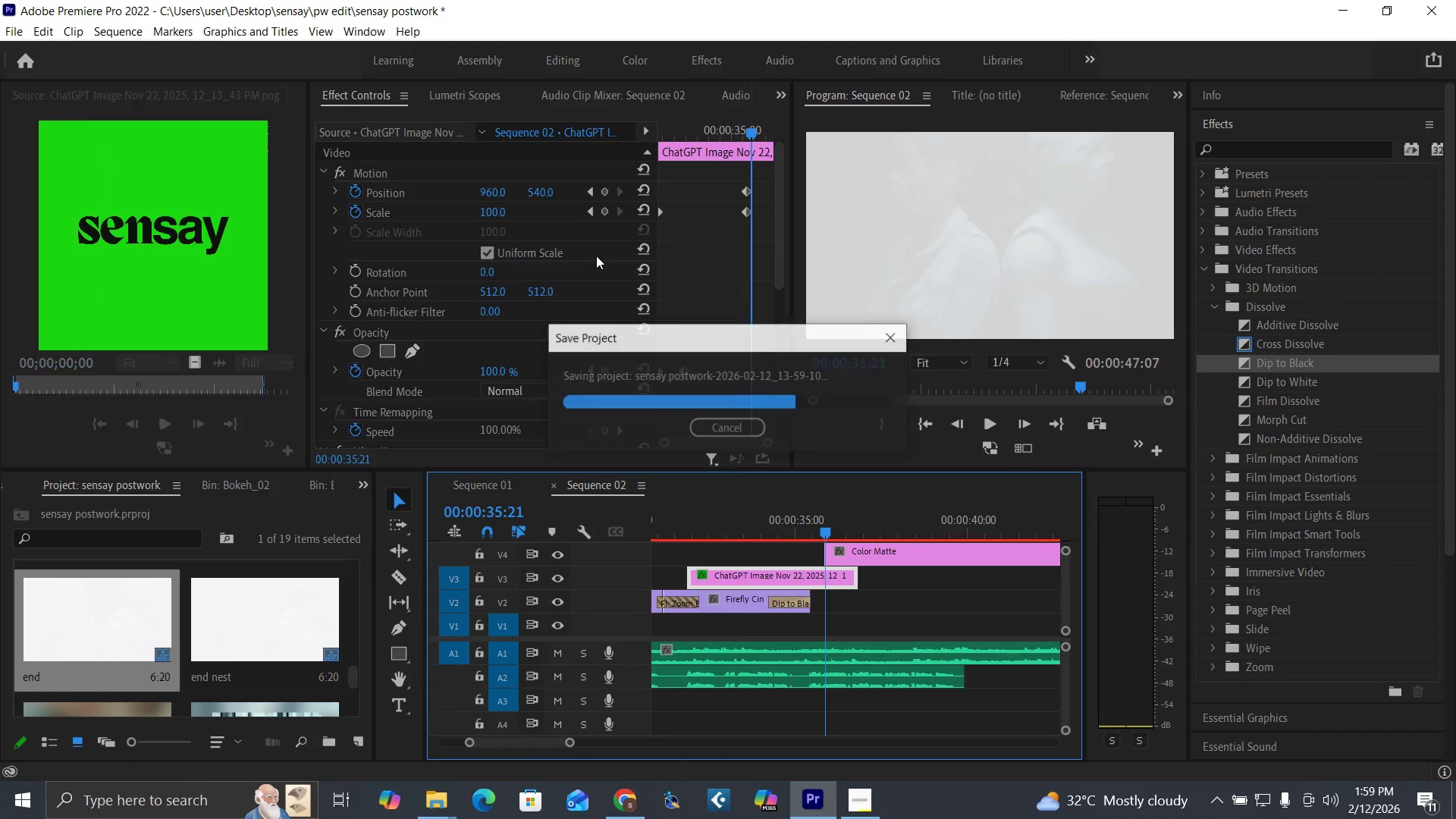 
key(Equal)
 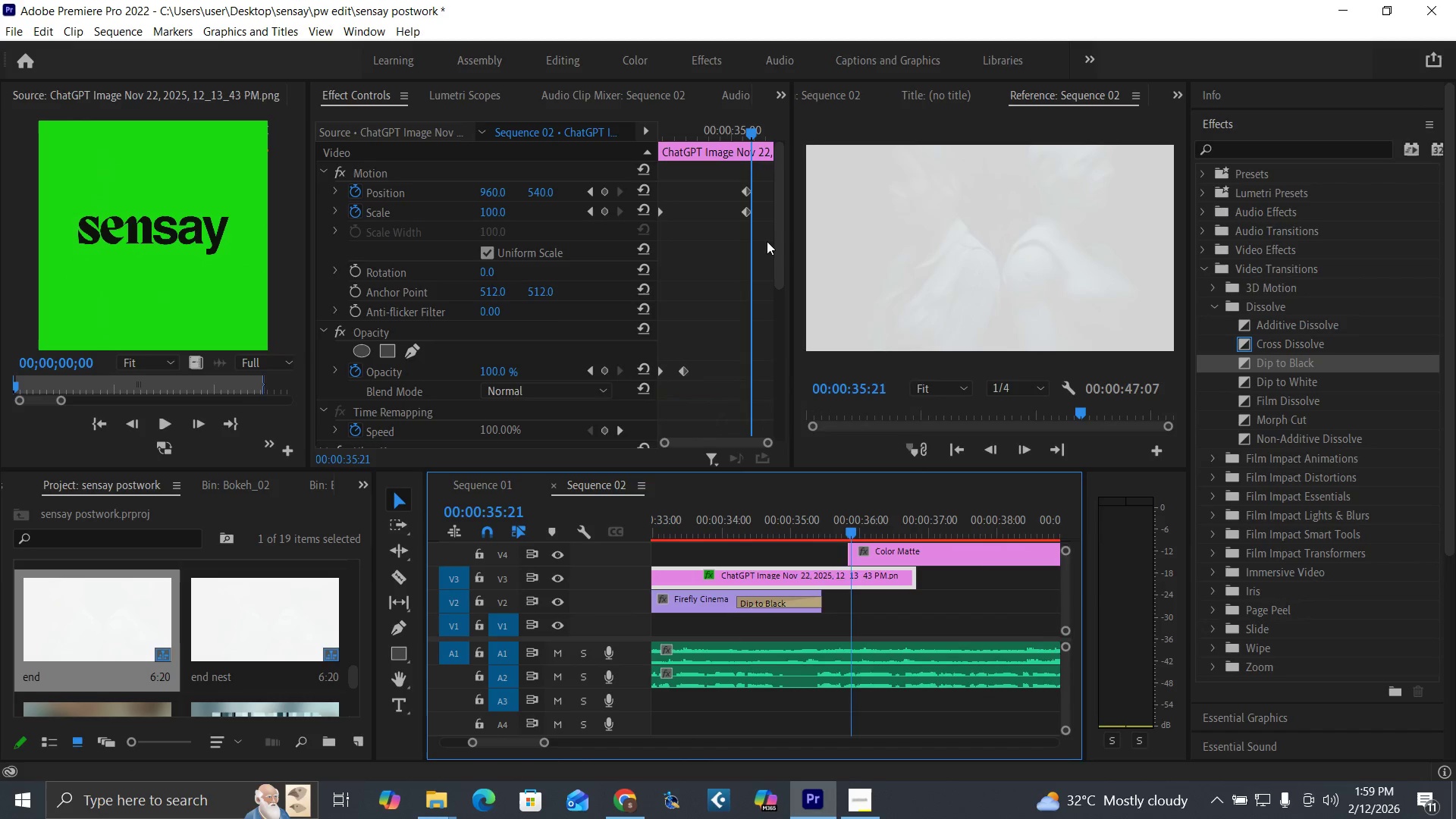 
key(Equal)
 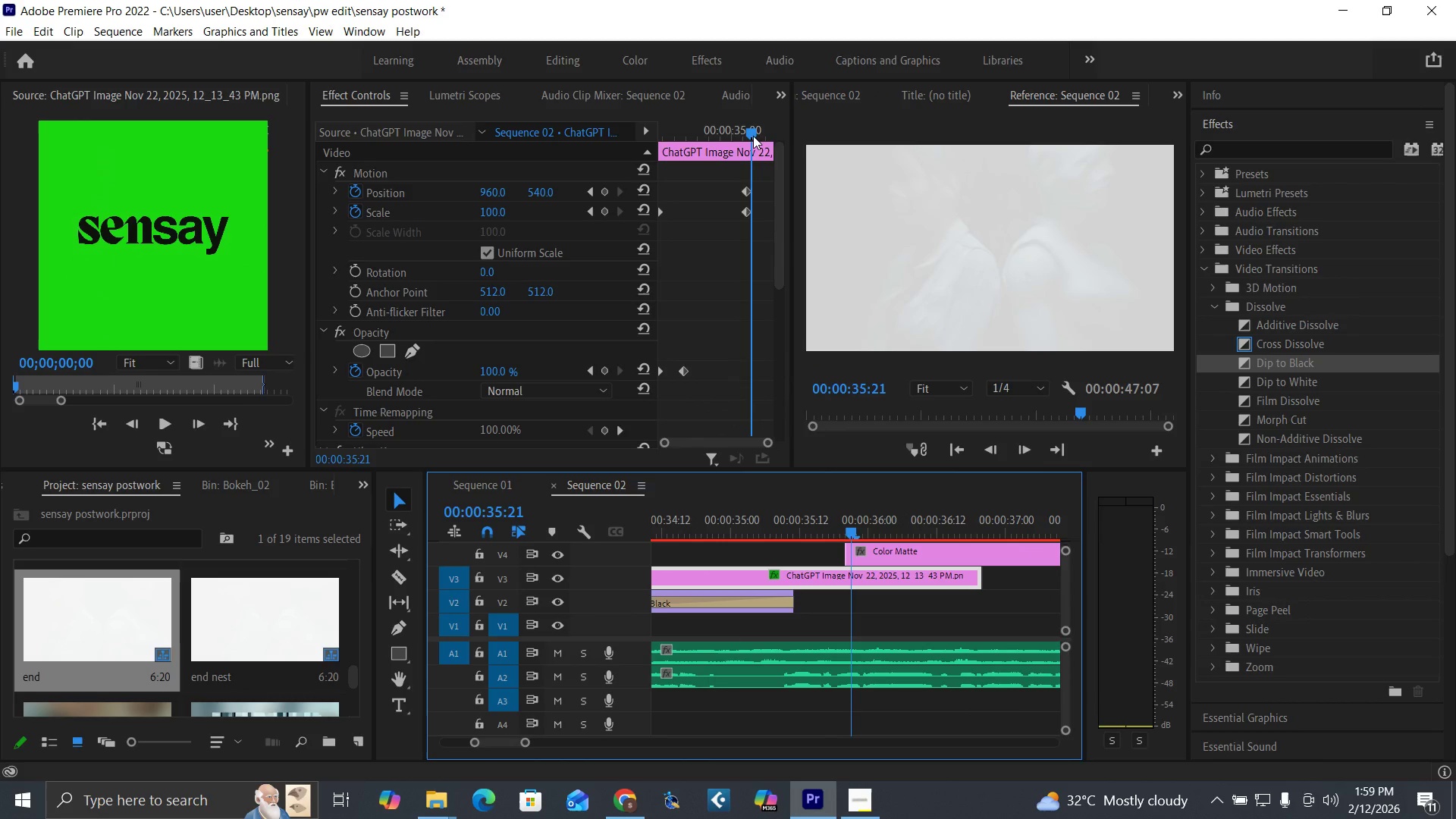 
left_click([753, 130])
 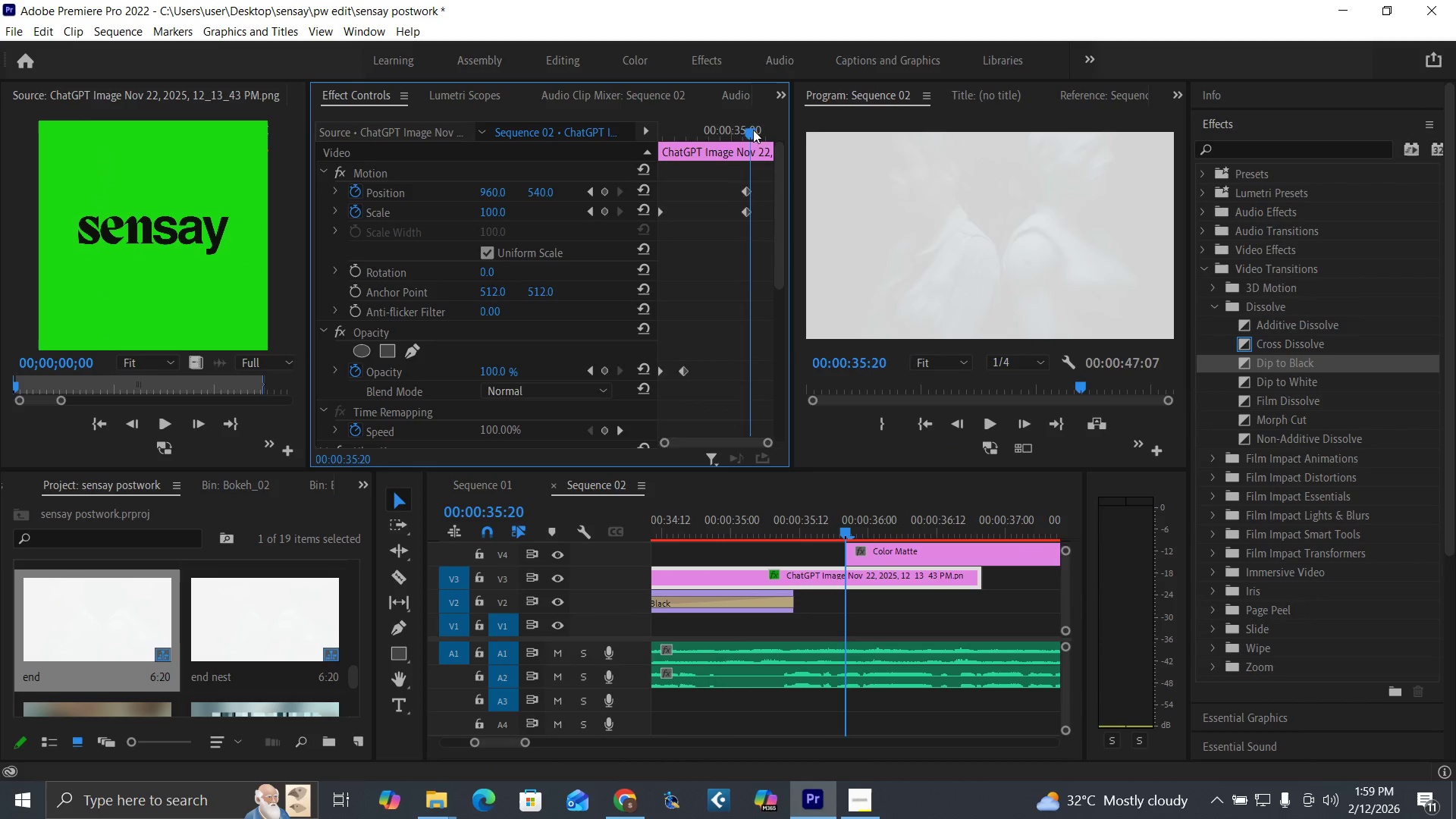 
key(Equal)
 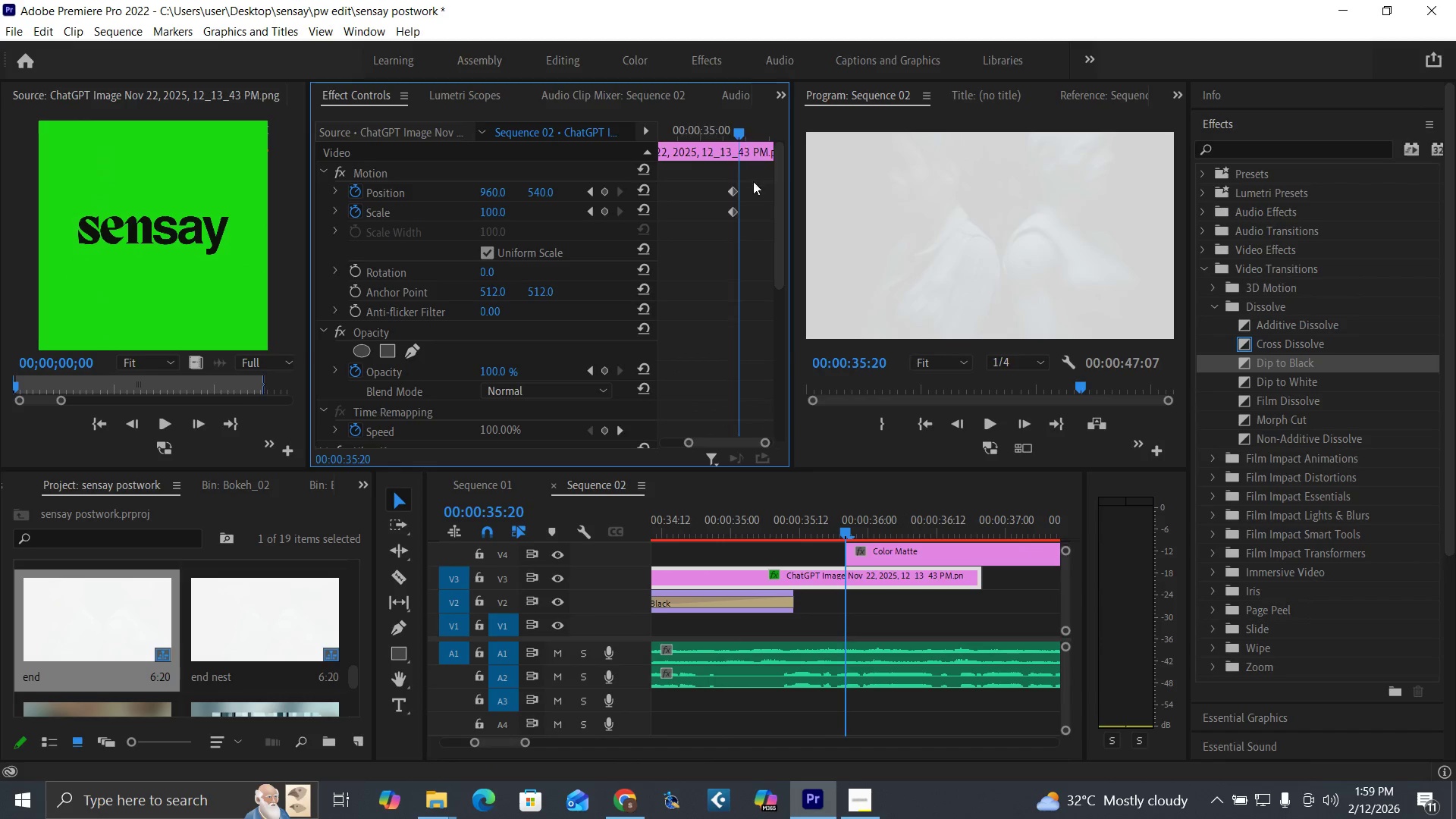 
key(Equal)
 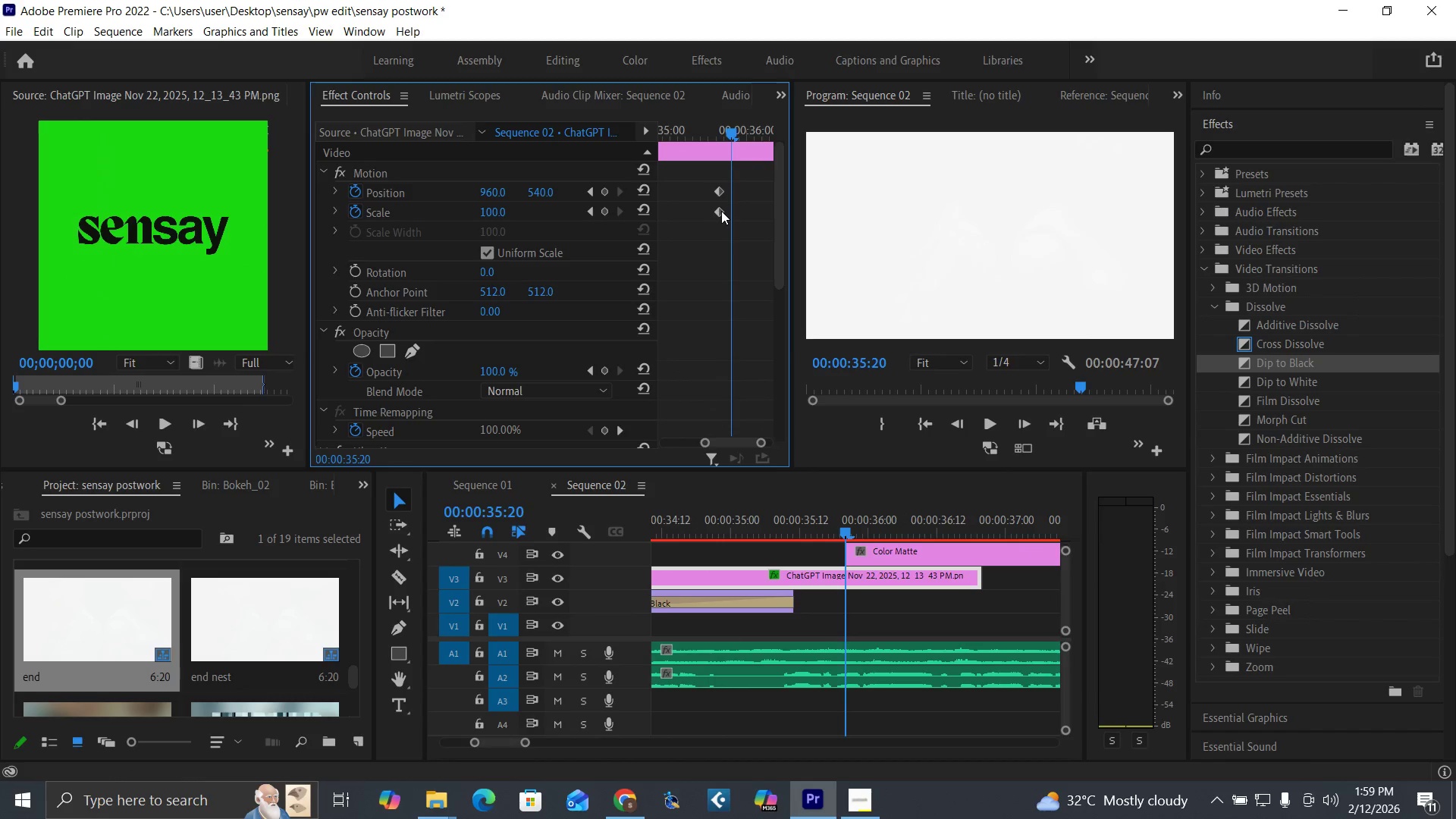 
left_click_drag(start_coordinate=[721, 211], to_coordinate=[736, 215])
 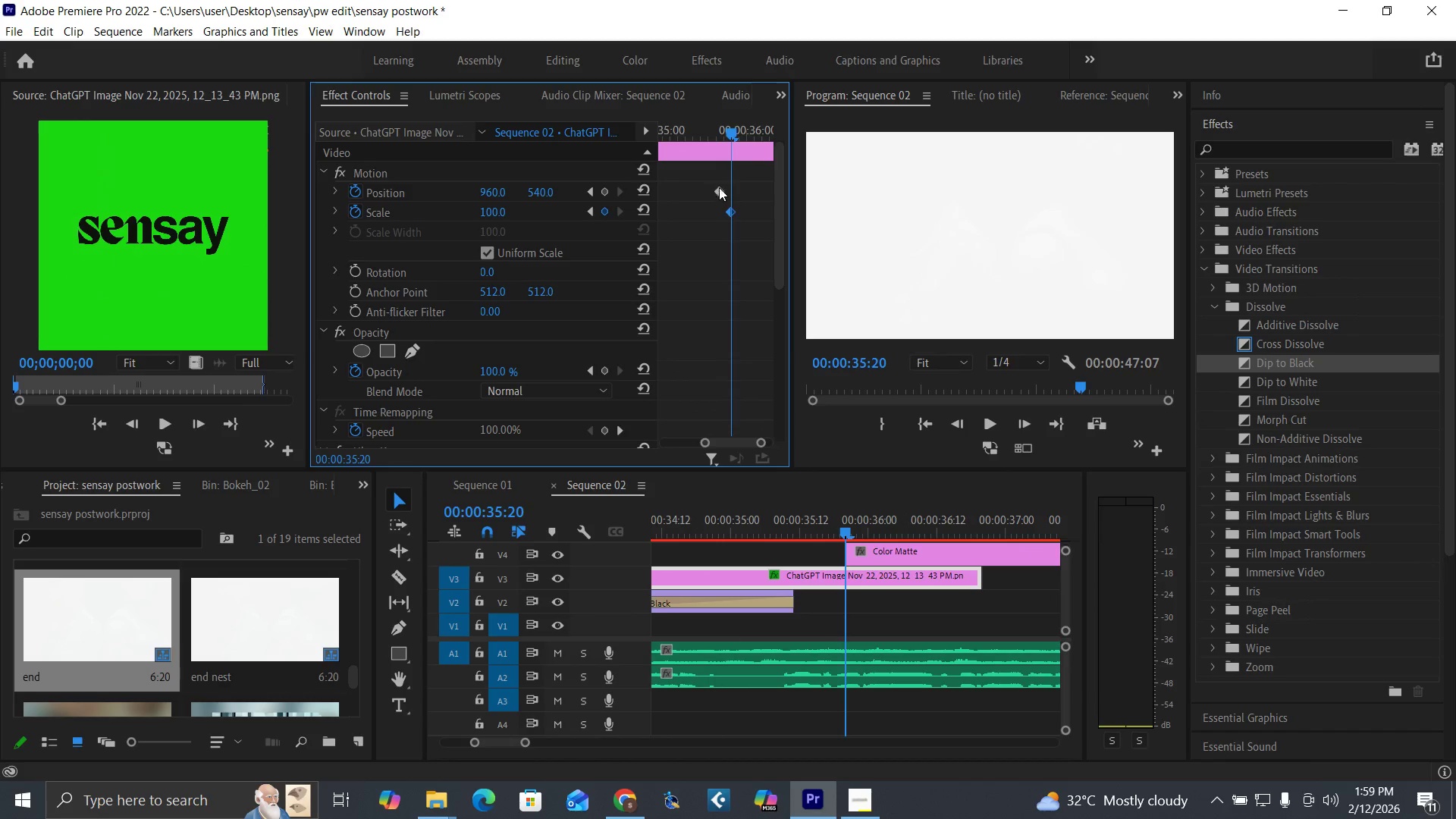 
left_click_drag(start_coordinate=[719, 187], to_coordinate=[733, 189])
 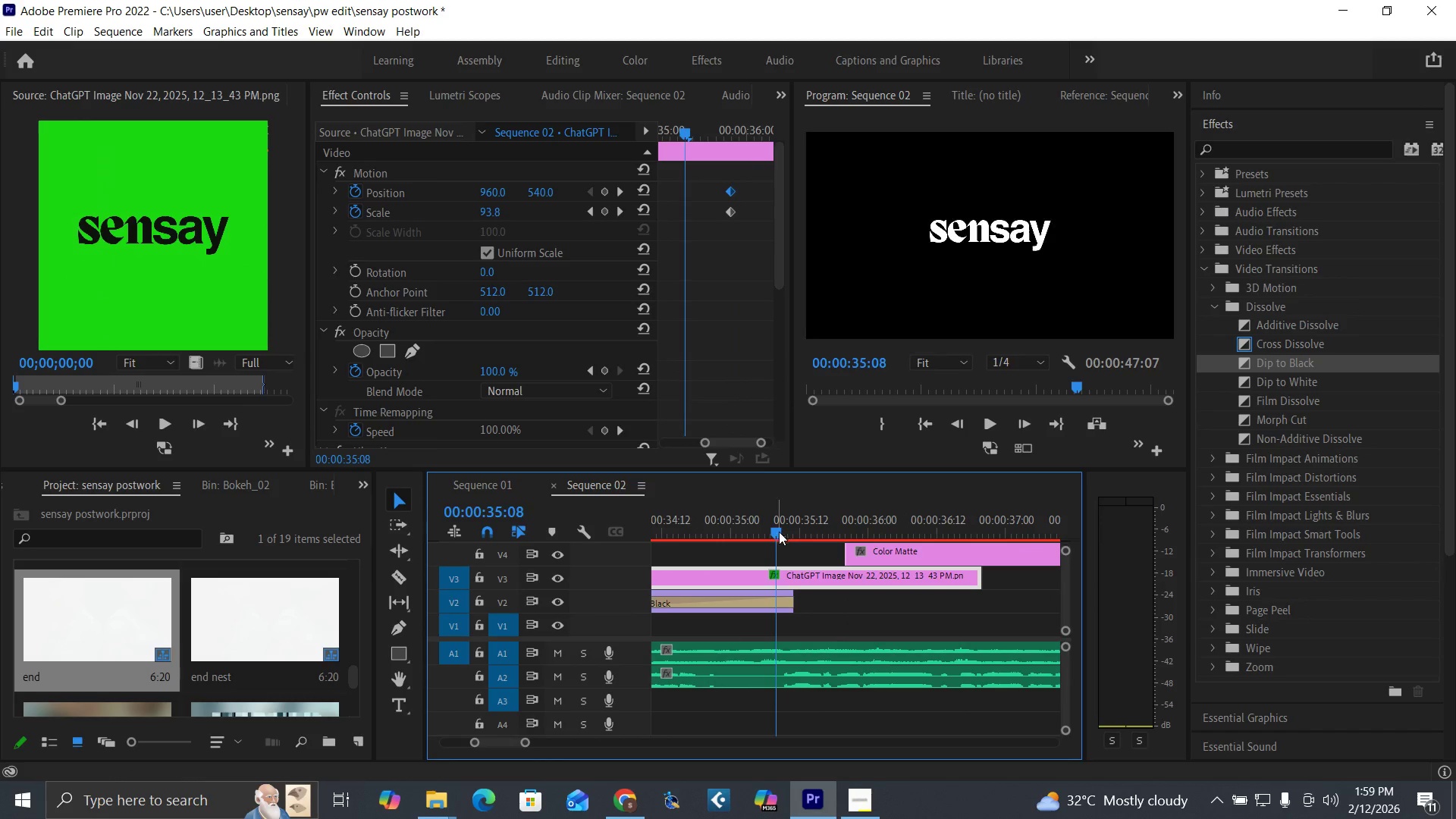 
key(Space)
 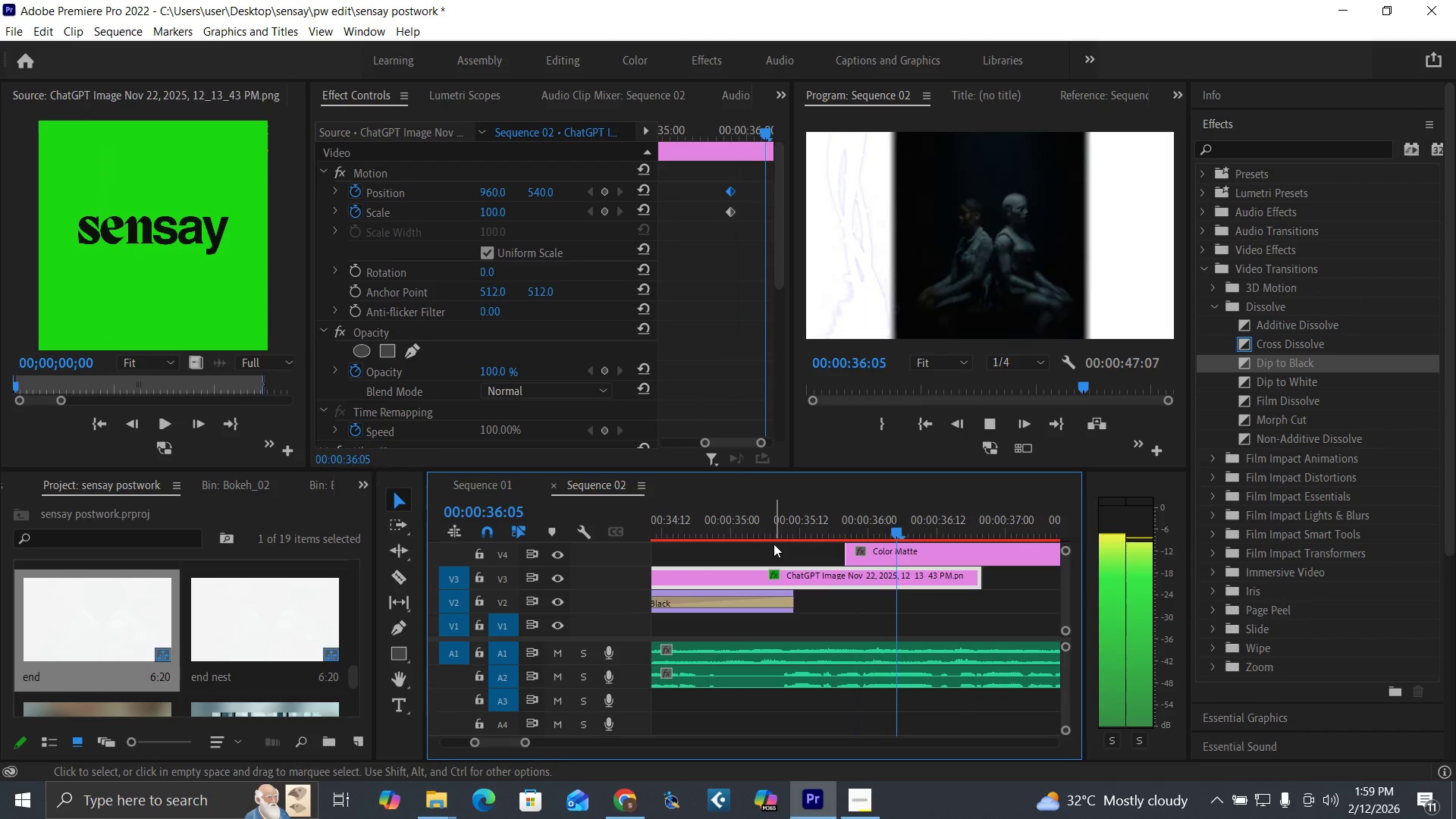 
key(Space)
 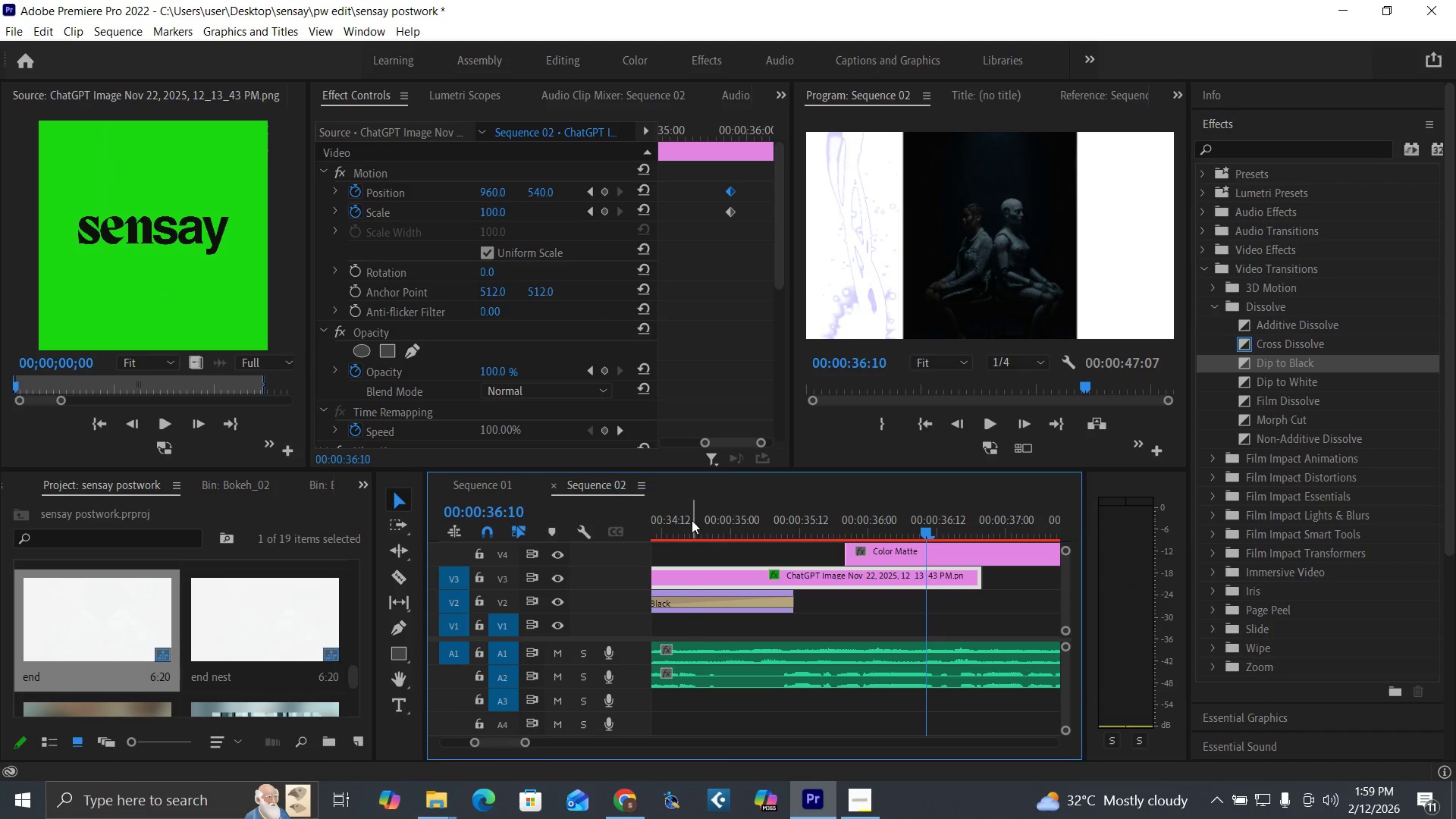 
left_click([692, 520])
 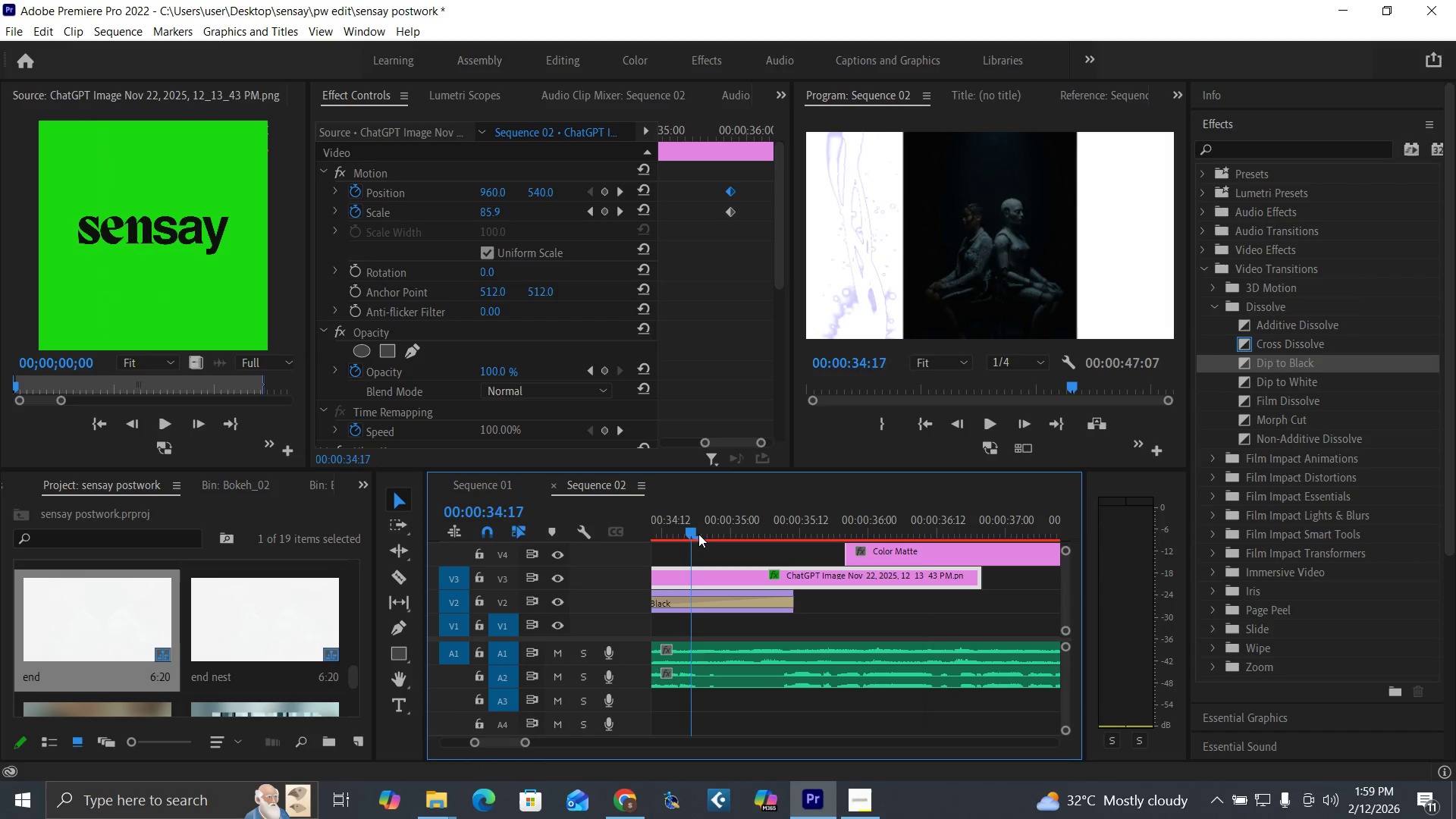 
key(Space)
 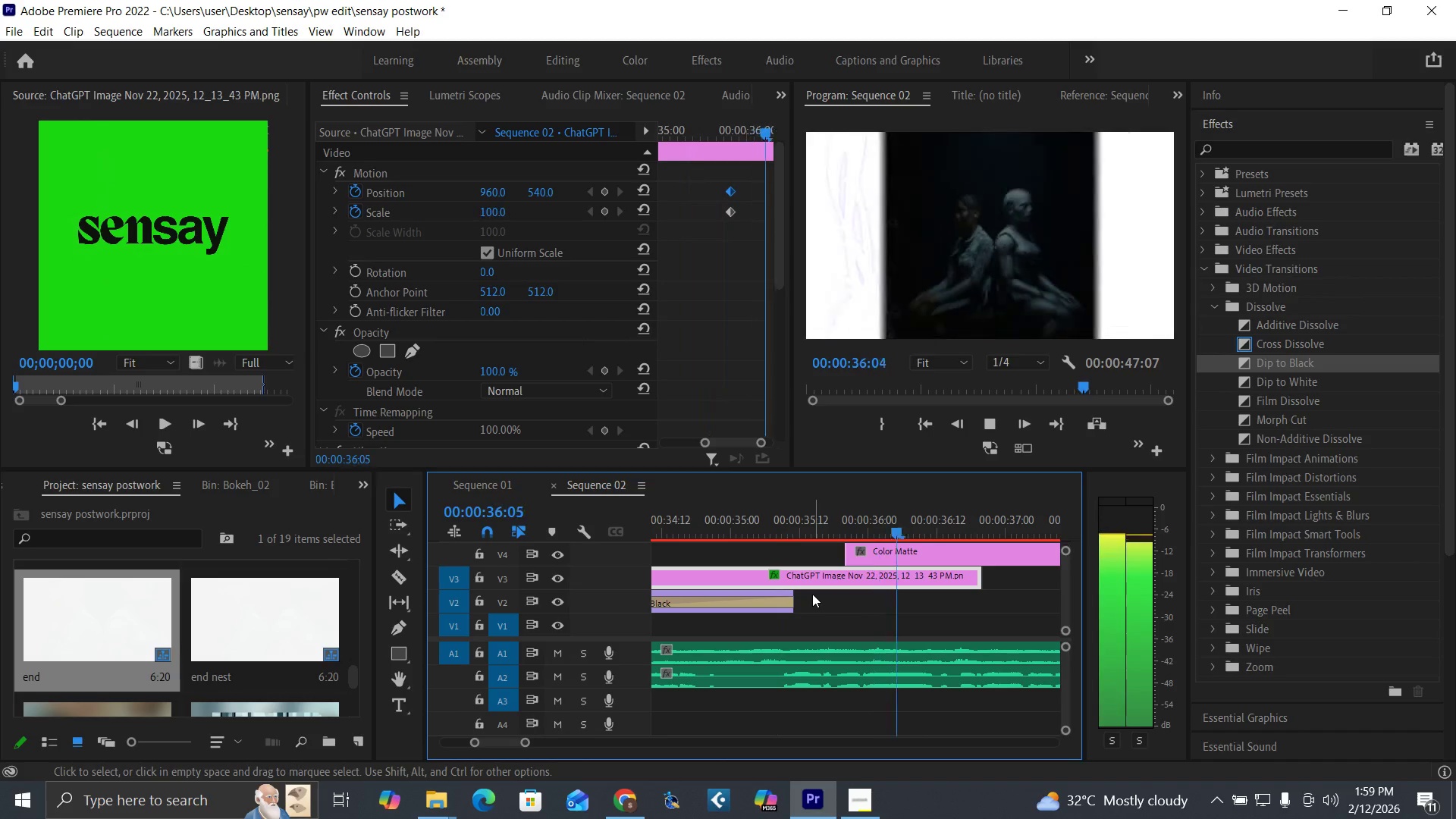 
key(Space)
 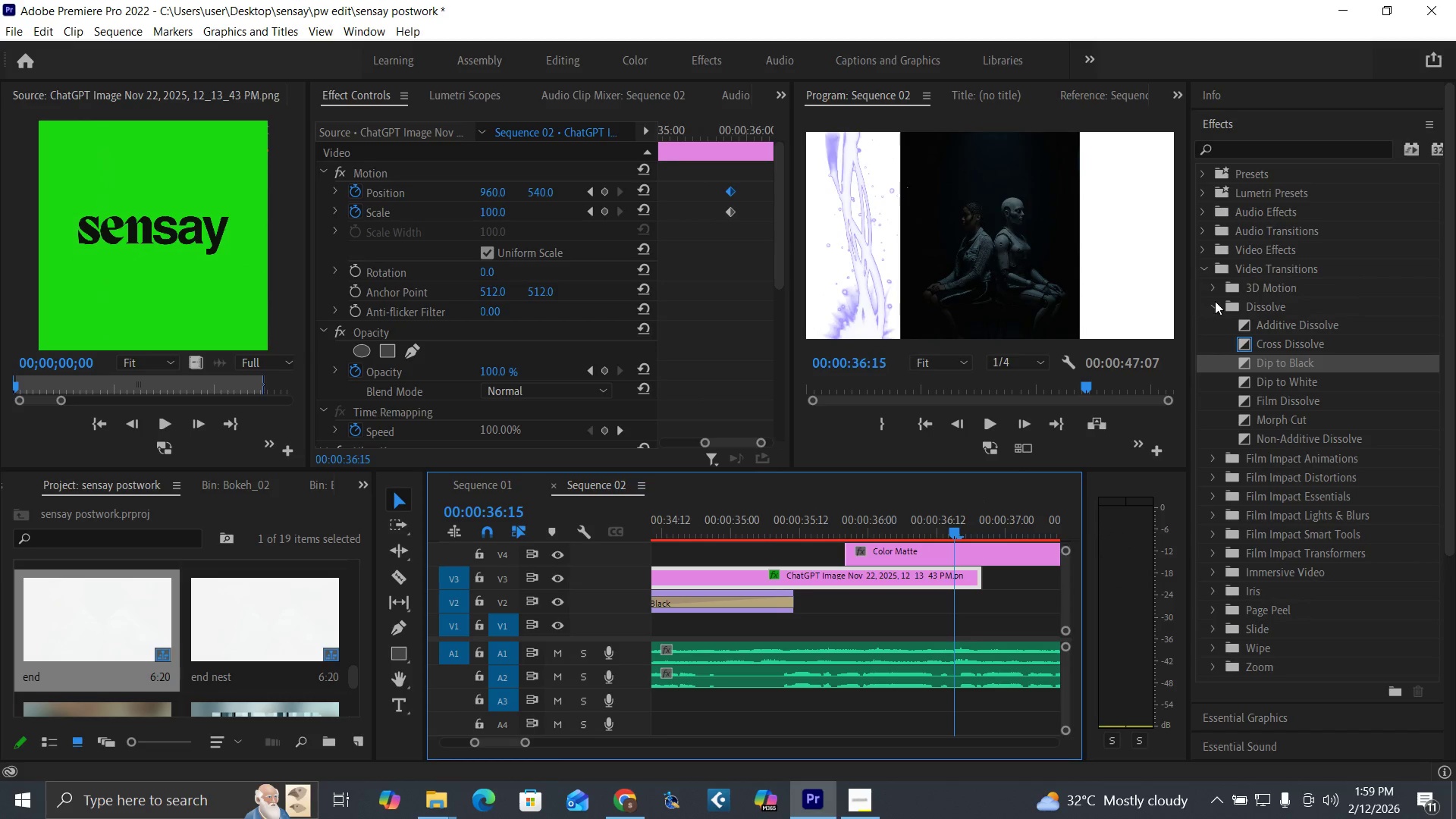 
left_click([1217, 309])
 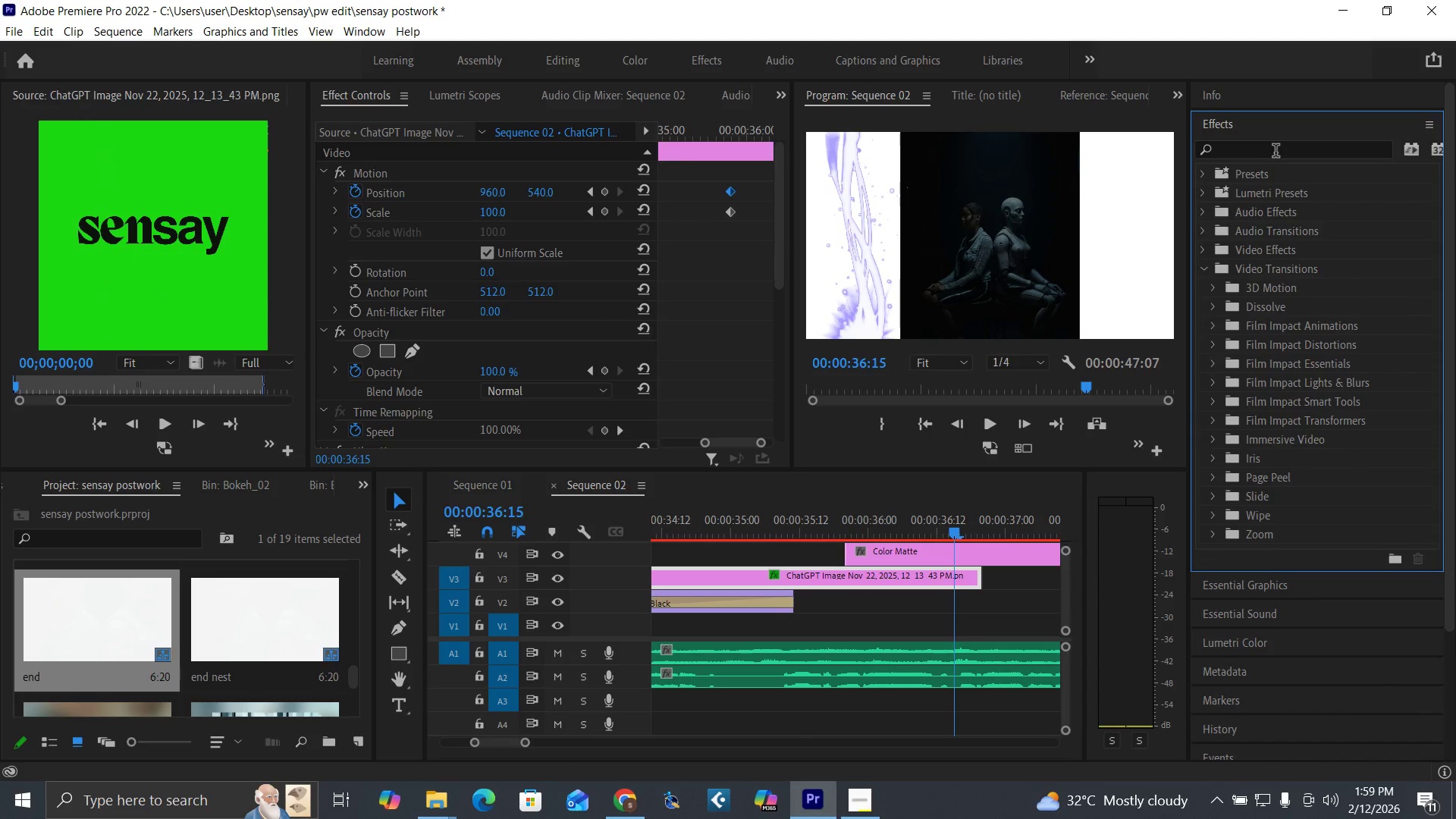 
left_click([1276, 150])
 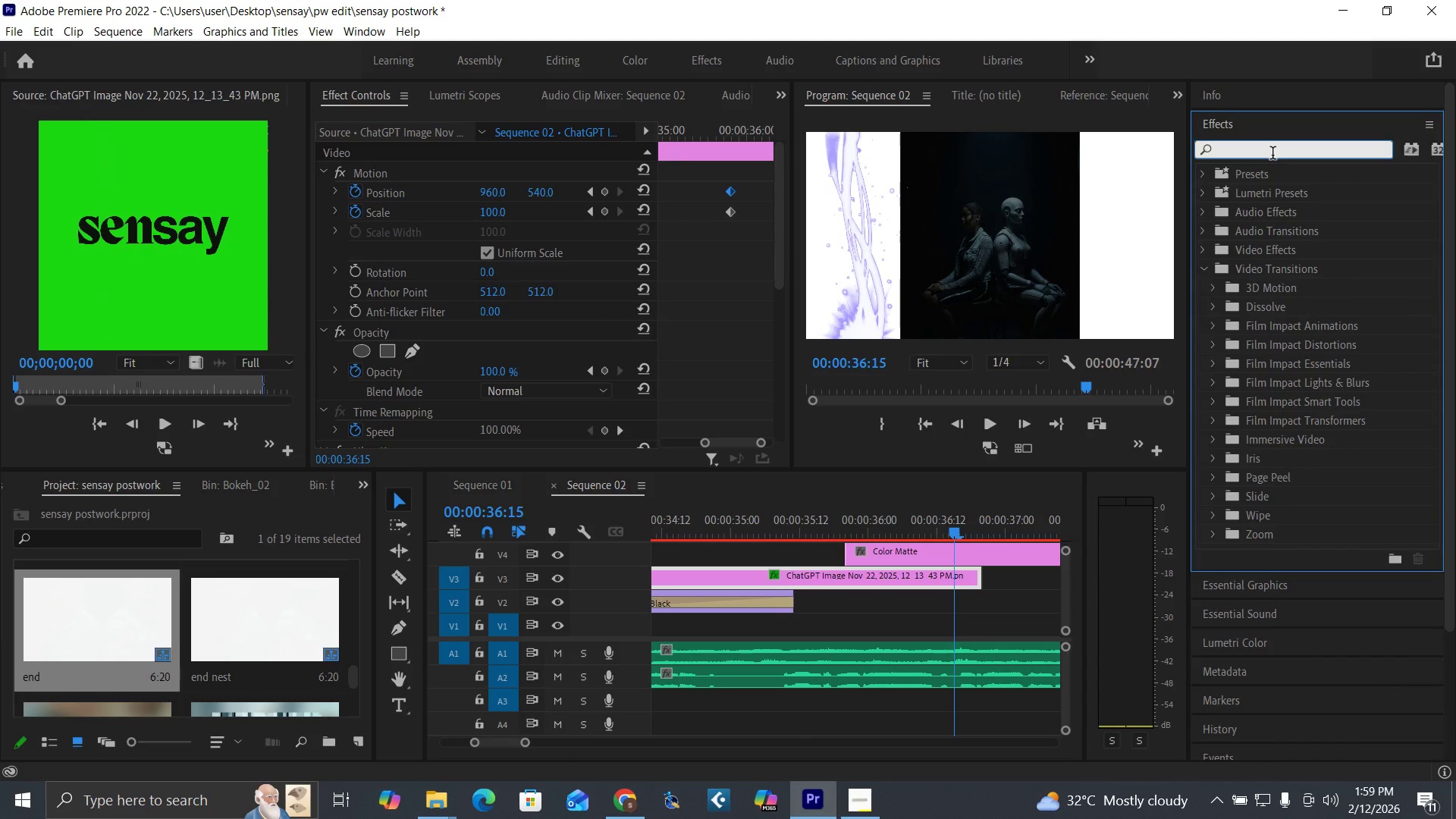 
type(glit)
 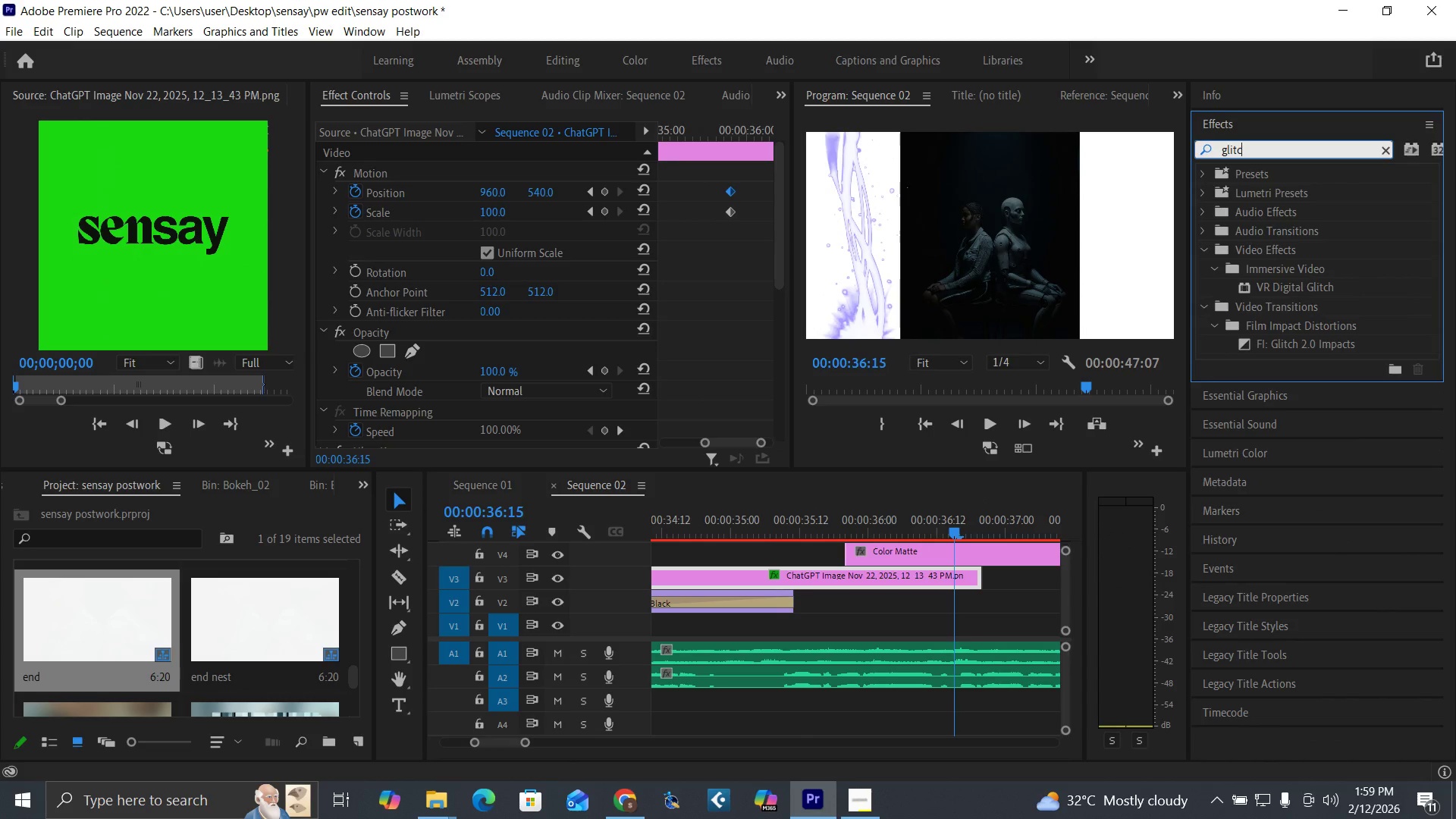 
type(ch)
 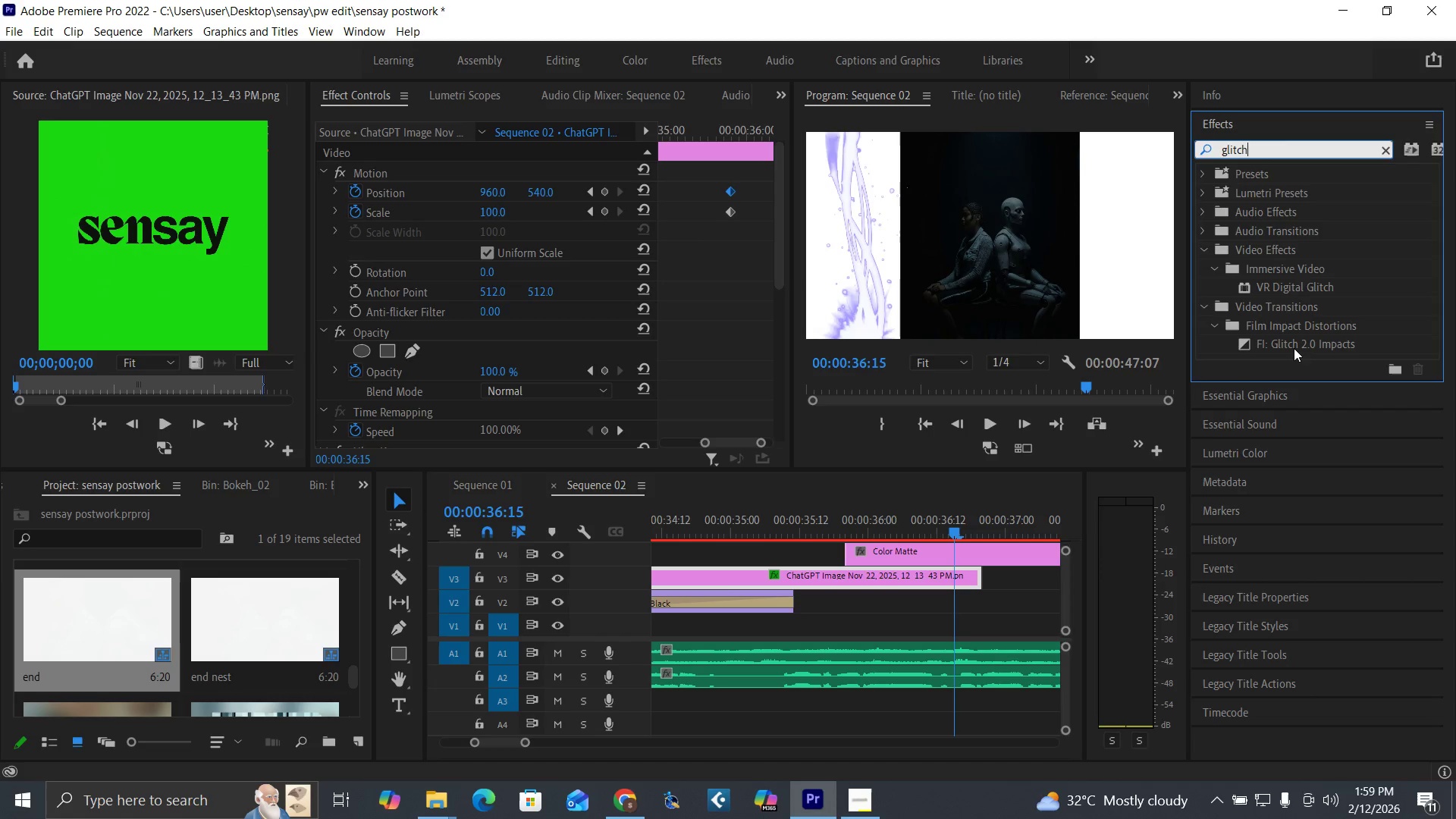 
left_click_drag(start_coordinate=[1294, 348], to_coordinate=[973, 581])
 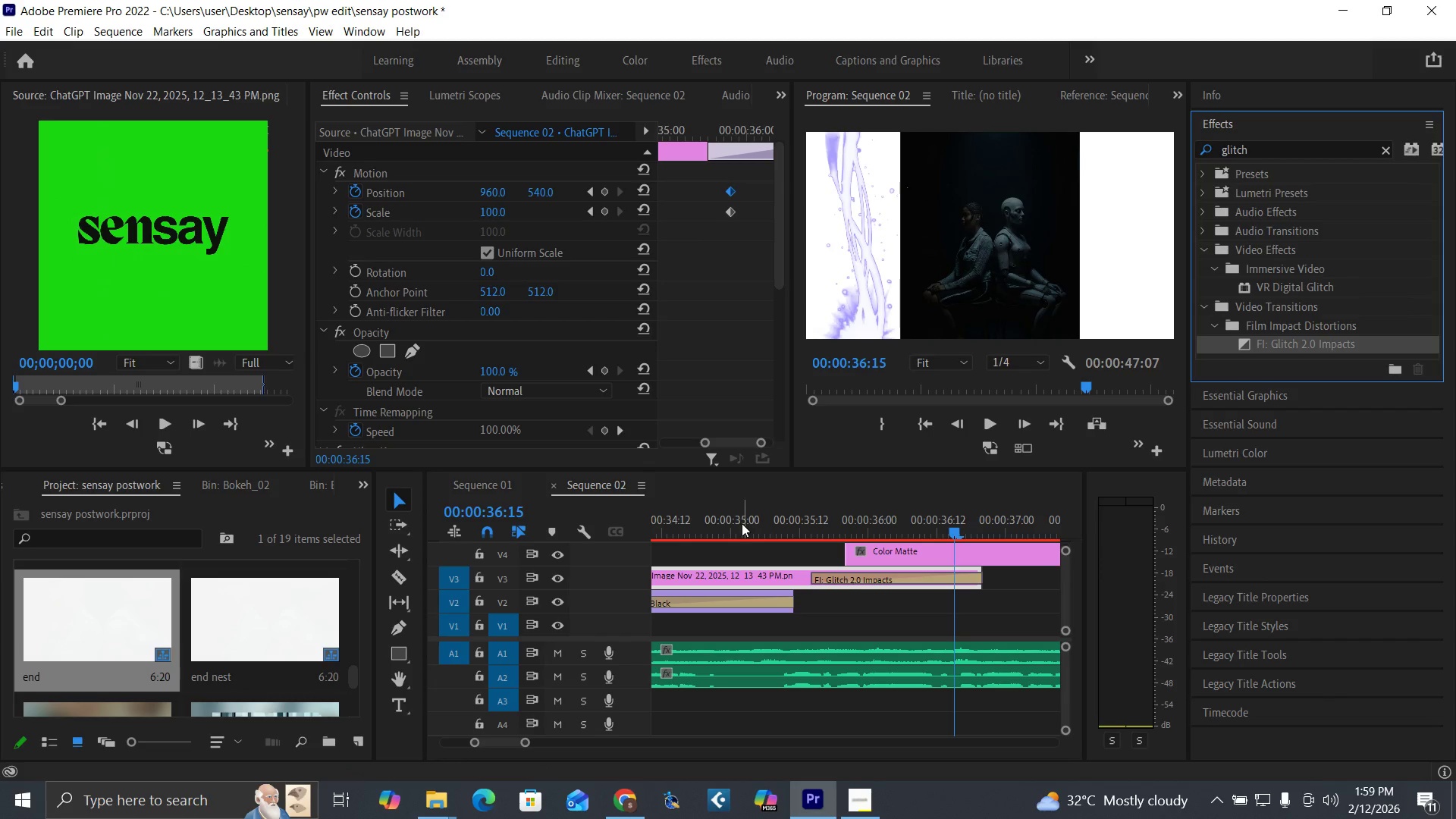 
left_click_drag(start_coordinate=[736, 523], to_coordinate=[890, 587])
 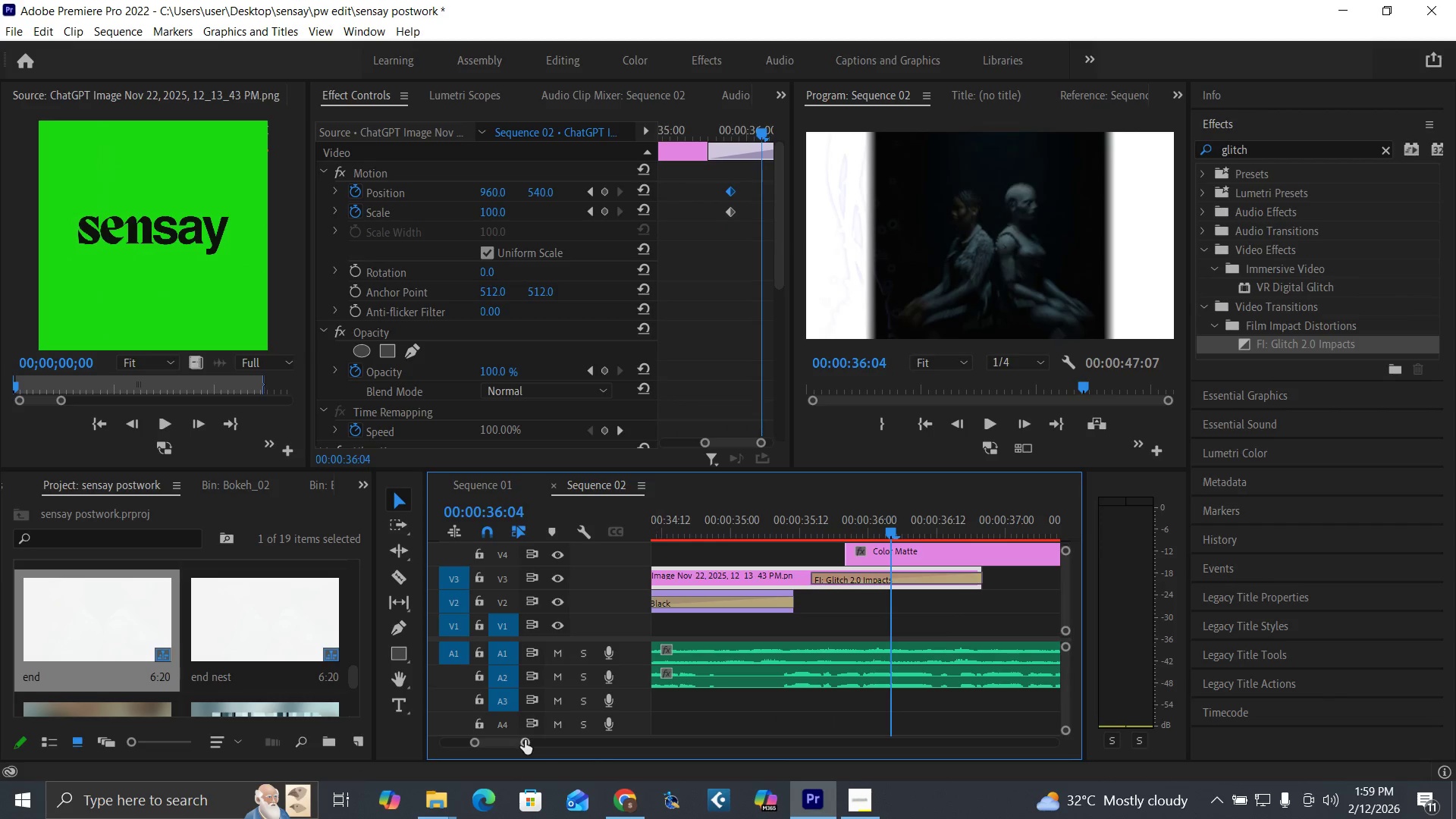 
left_click_drag(start_coordinate=[525, 742], to_coordinate=[587, 762])
 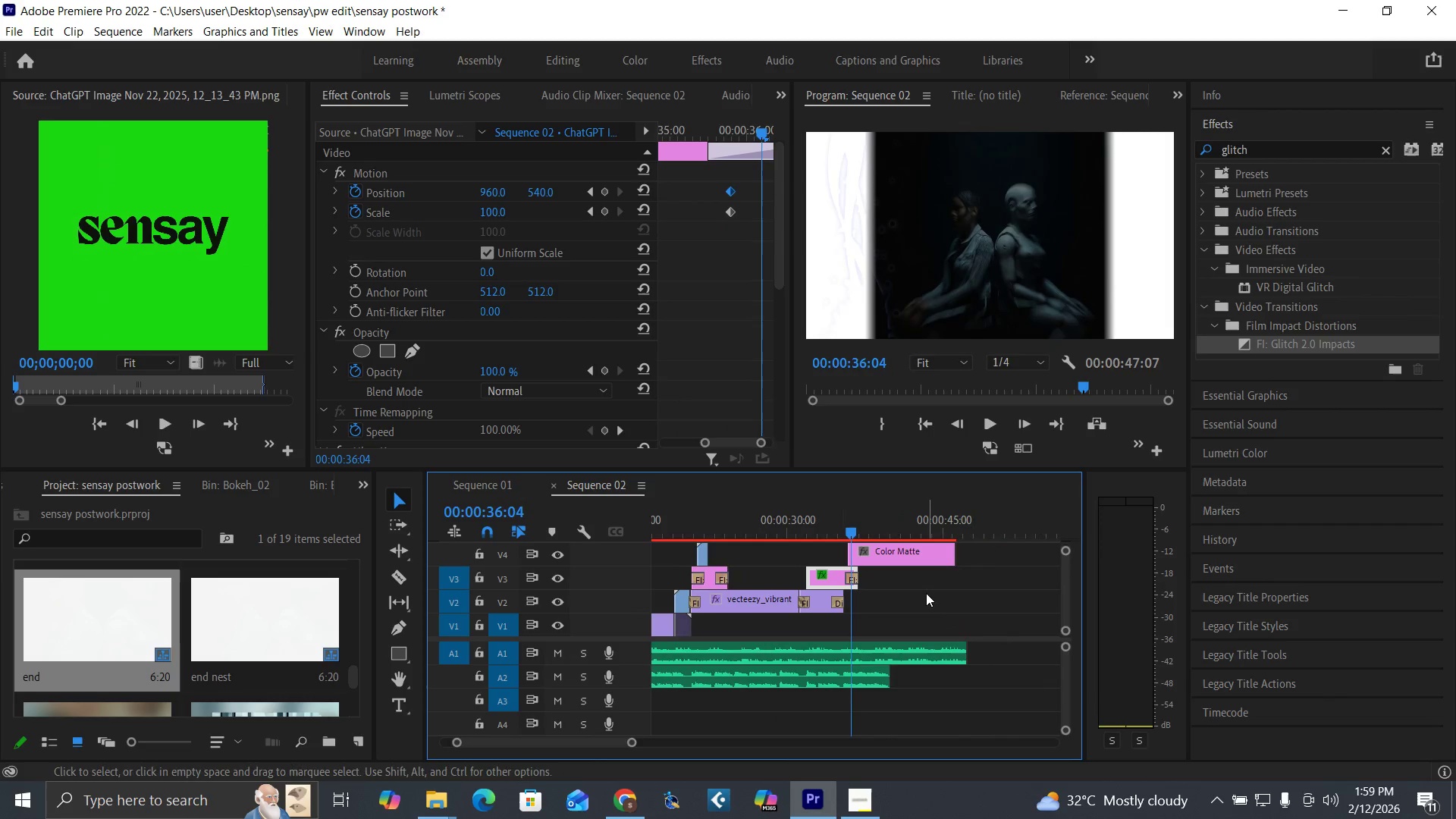 
key(Control+S)
 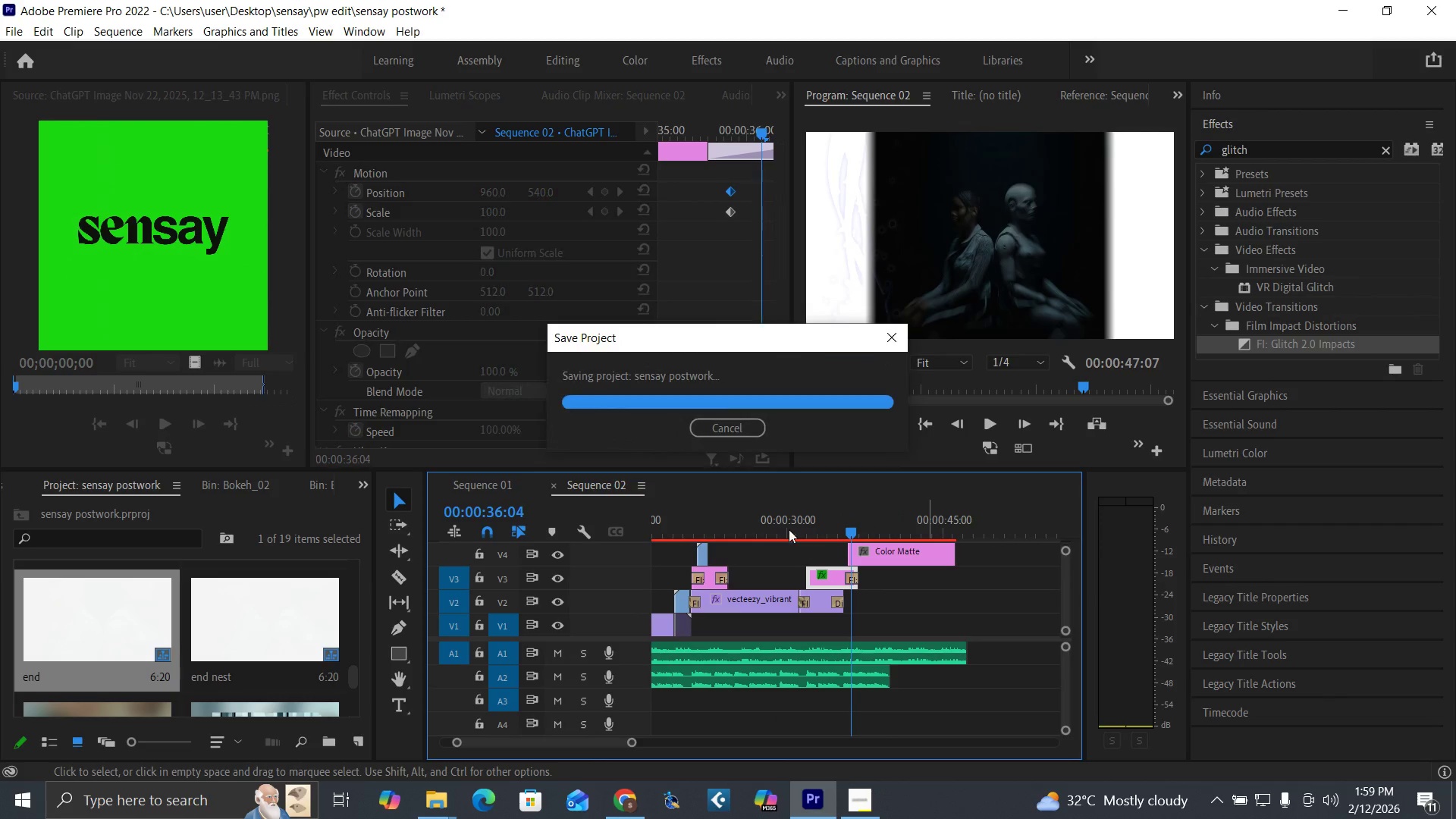 
left_click([786, 526])
 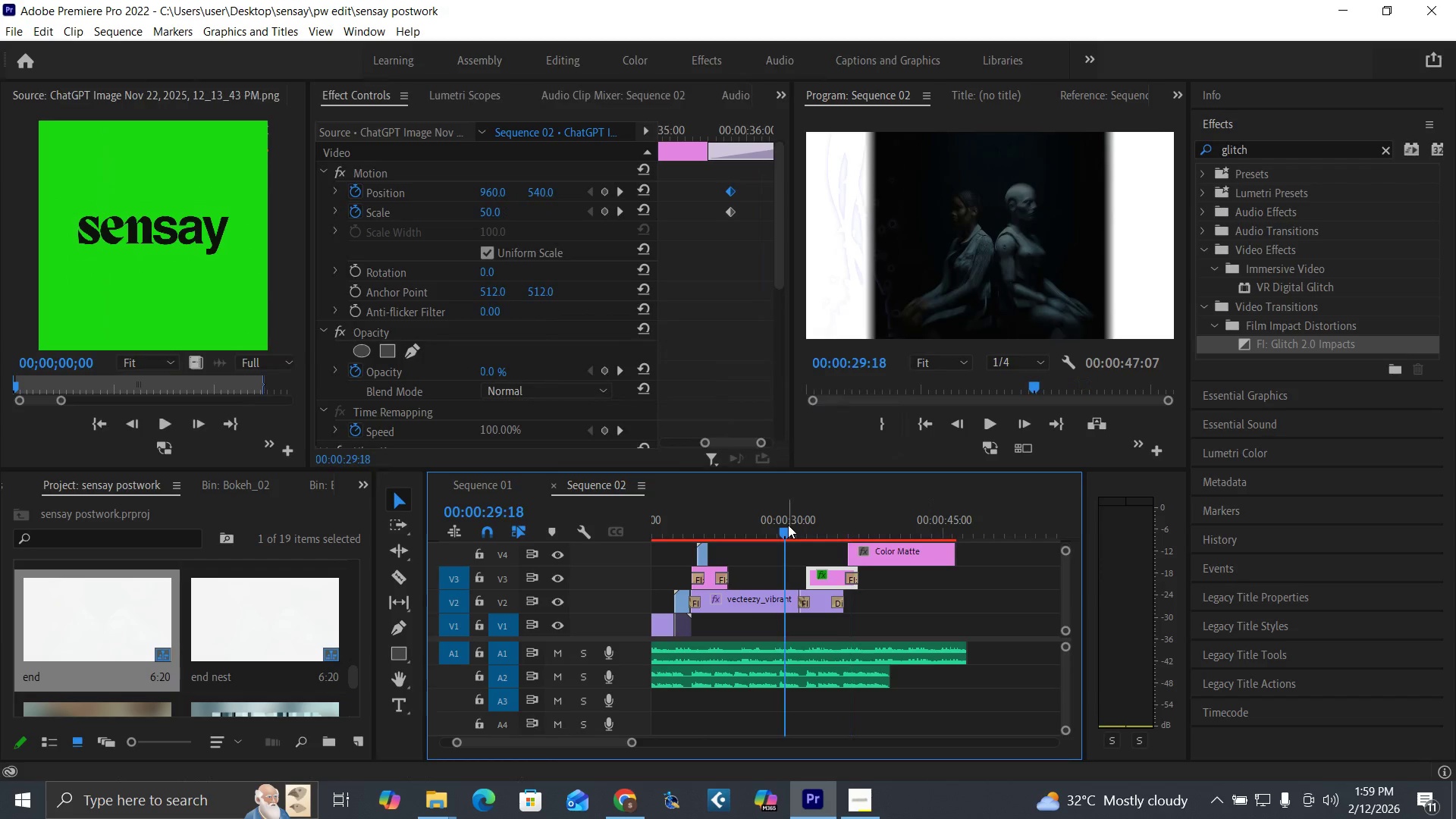 
key(Space)
 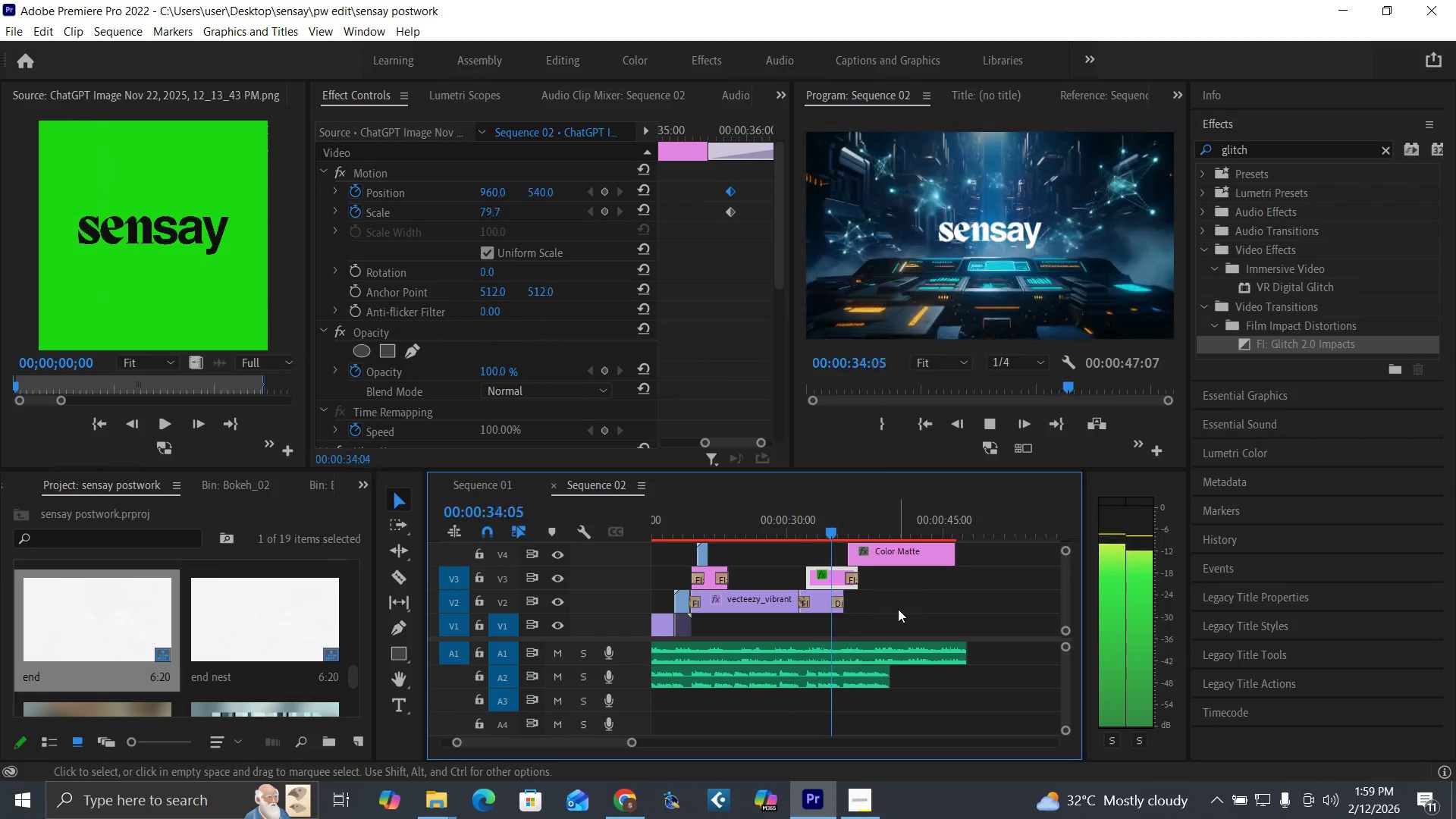 
wait(10.97)
 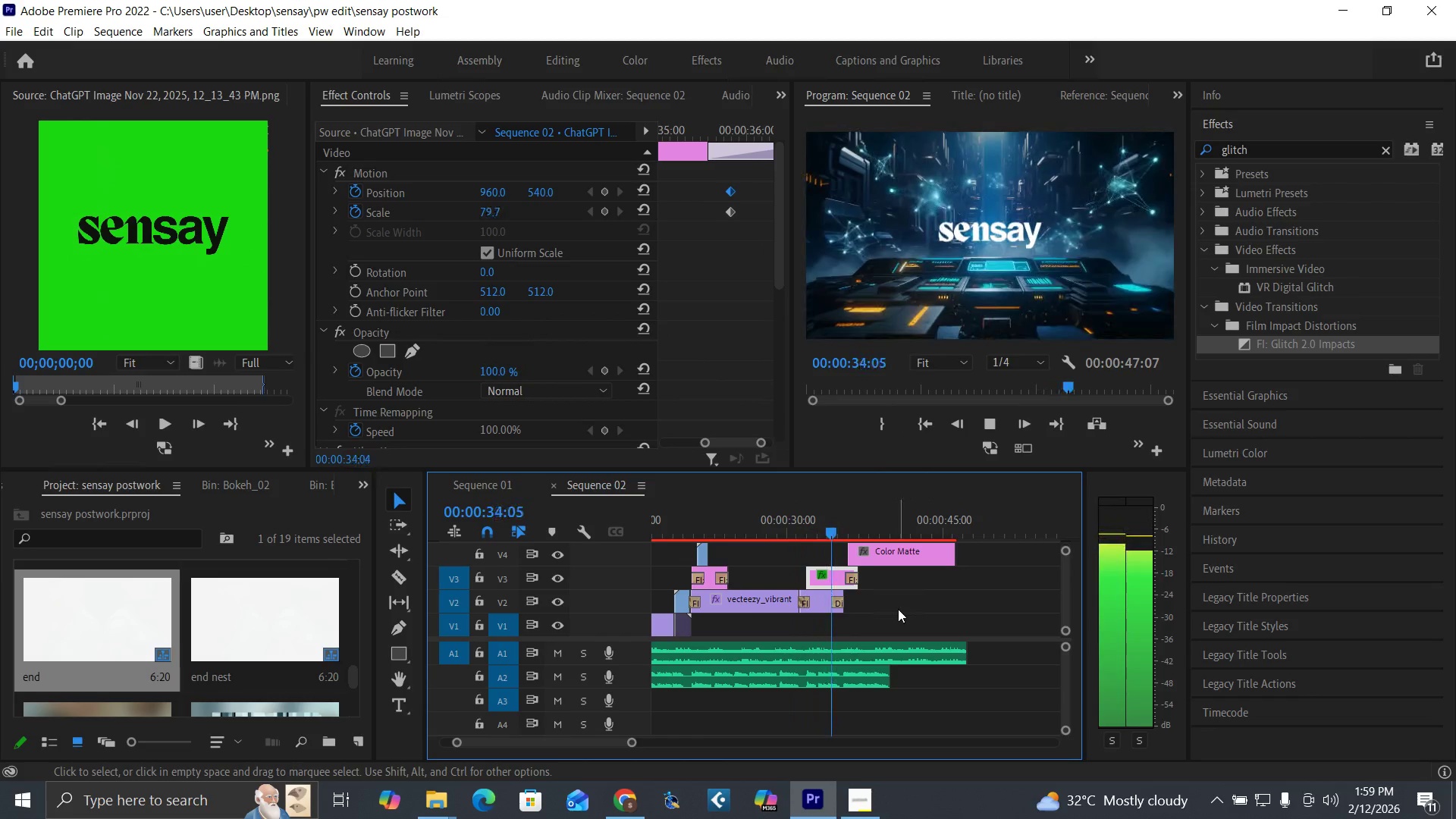 
key(Space)
 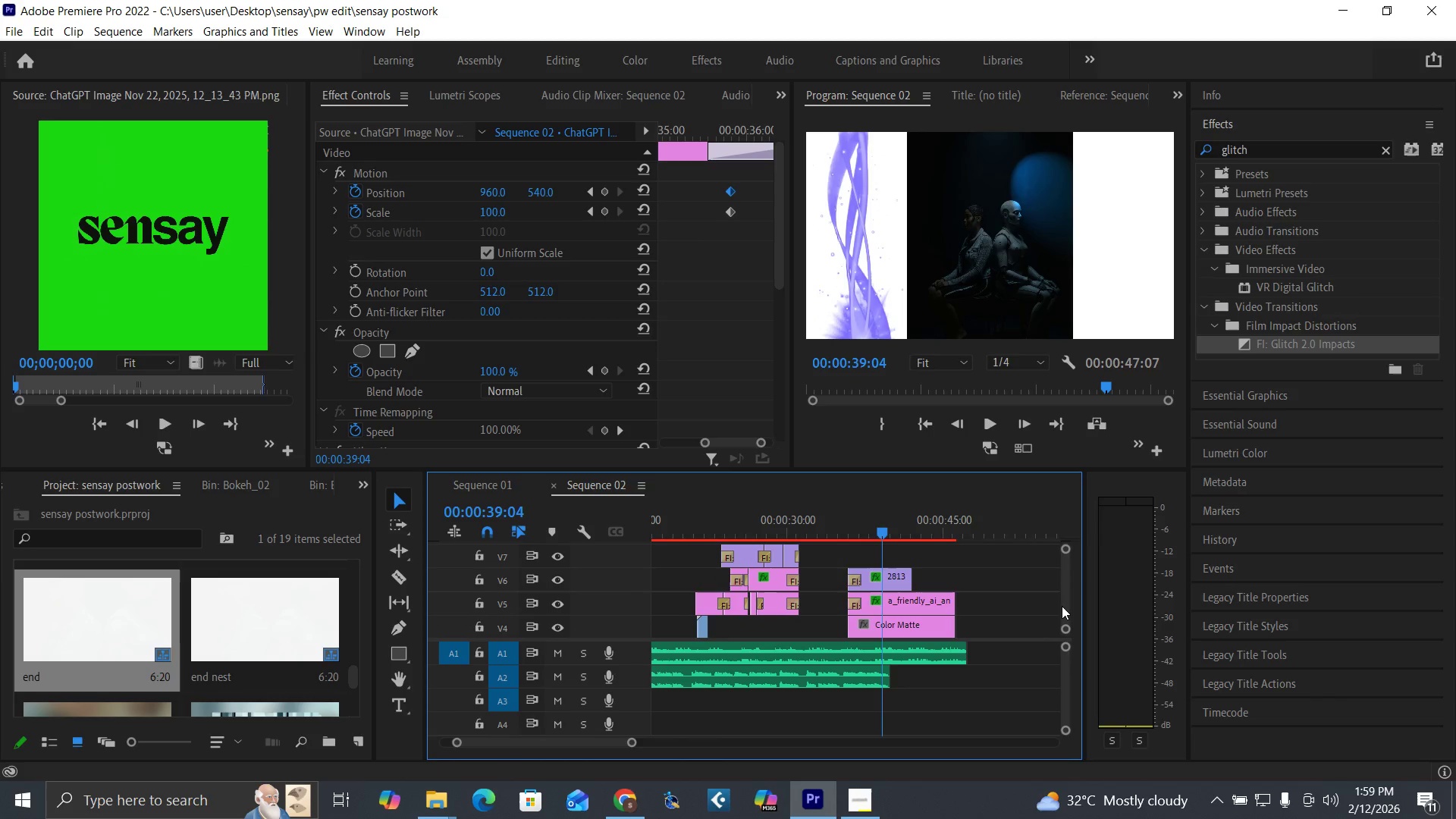 
left_click([890, 577])
 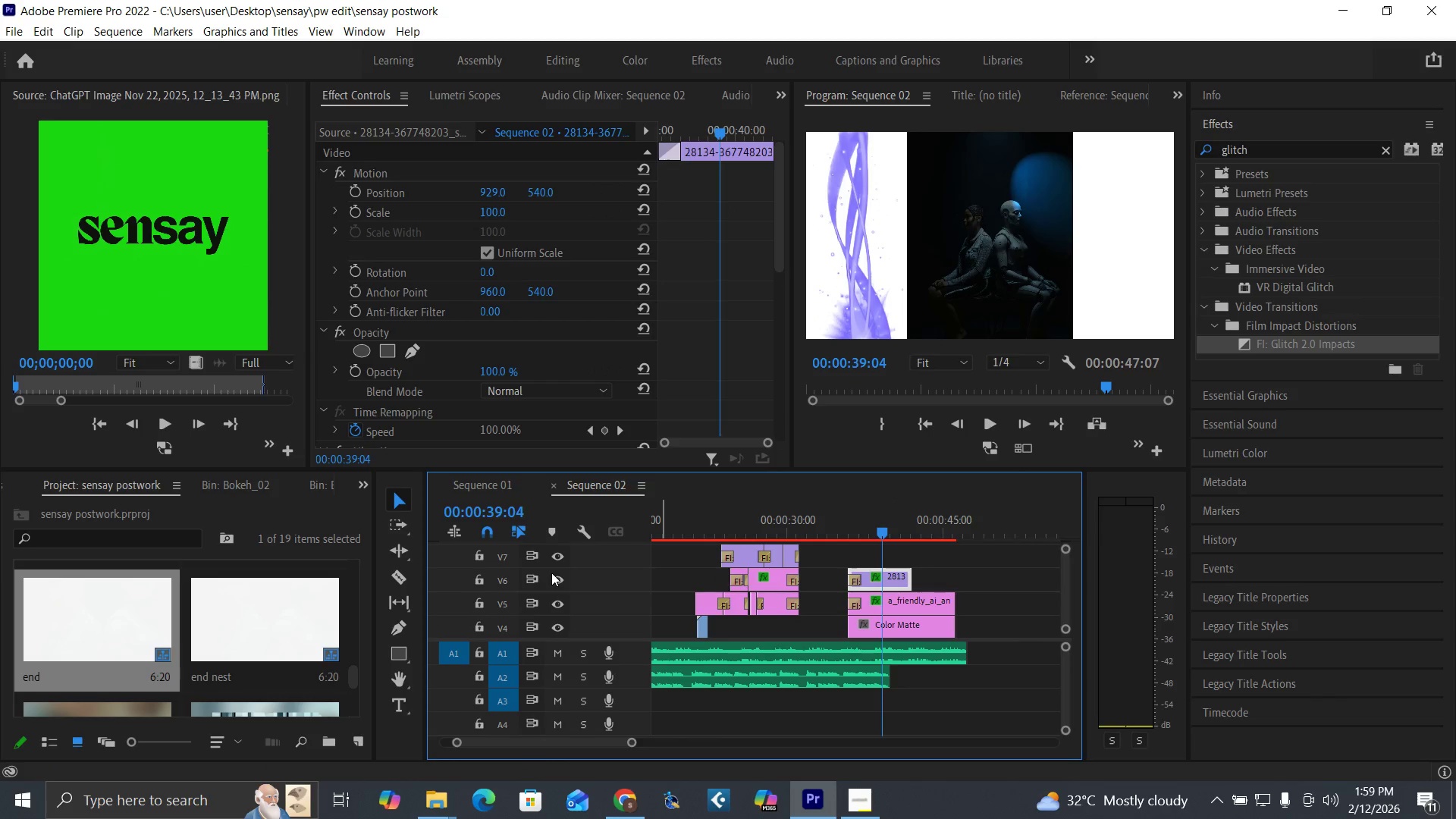 
left_click([557, 578])
 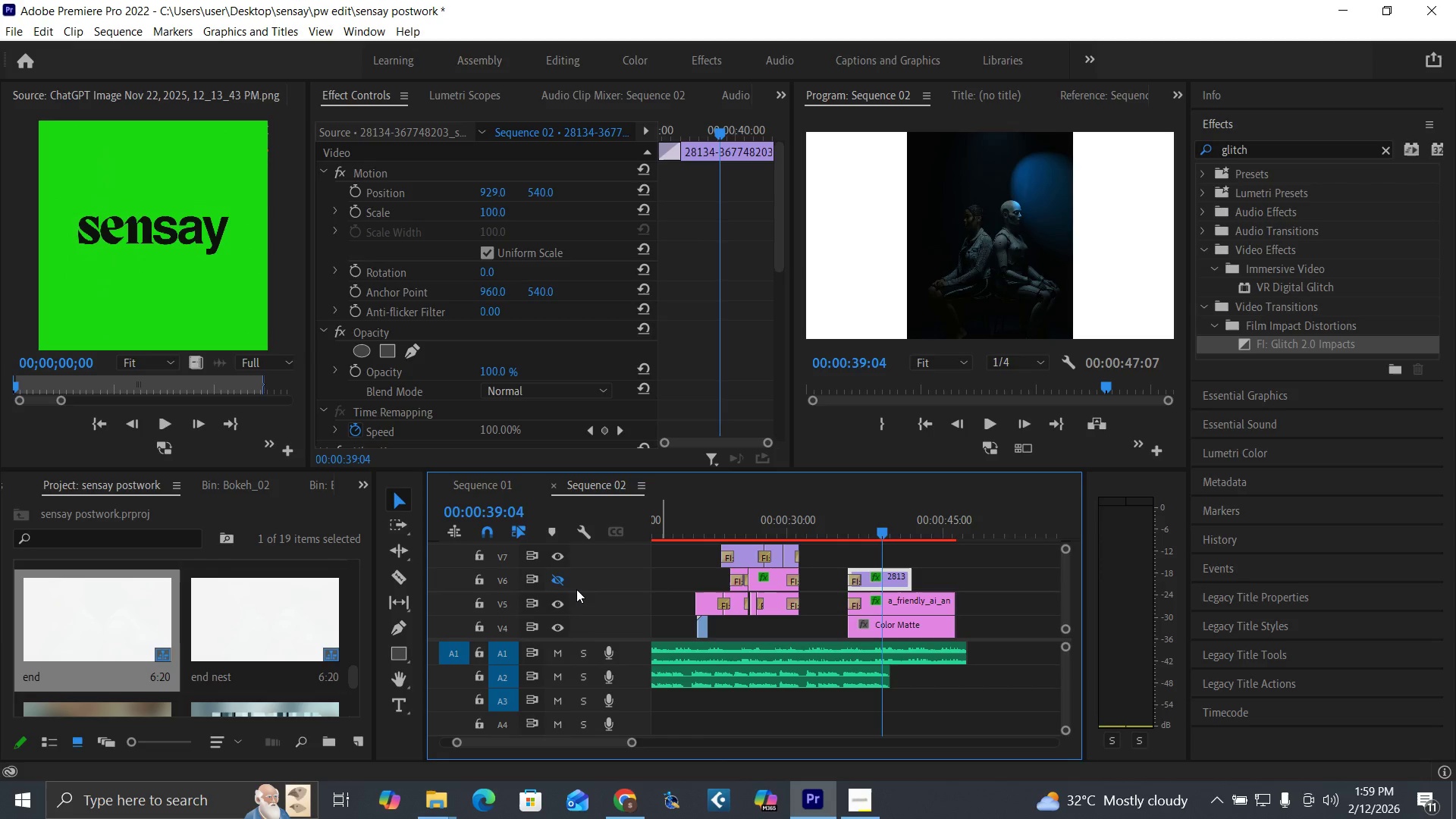 
wait(6.2)
 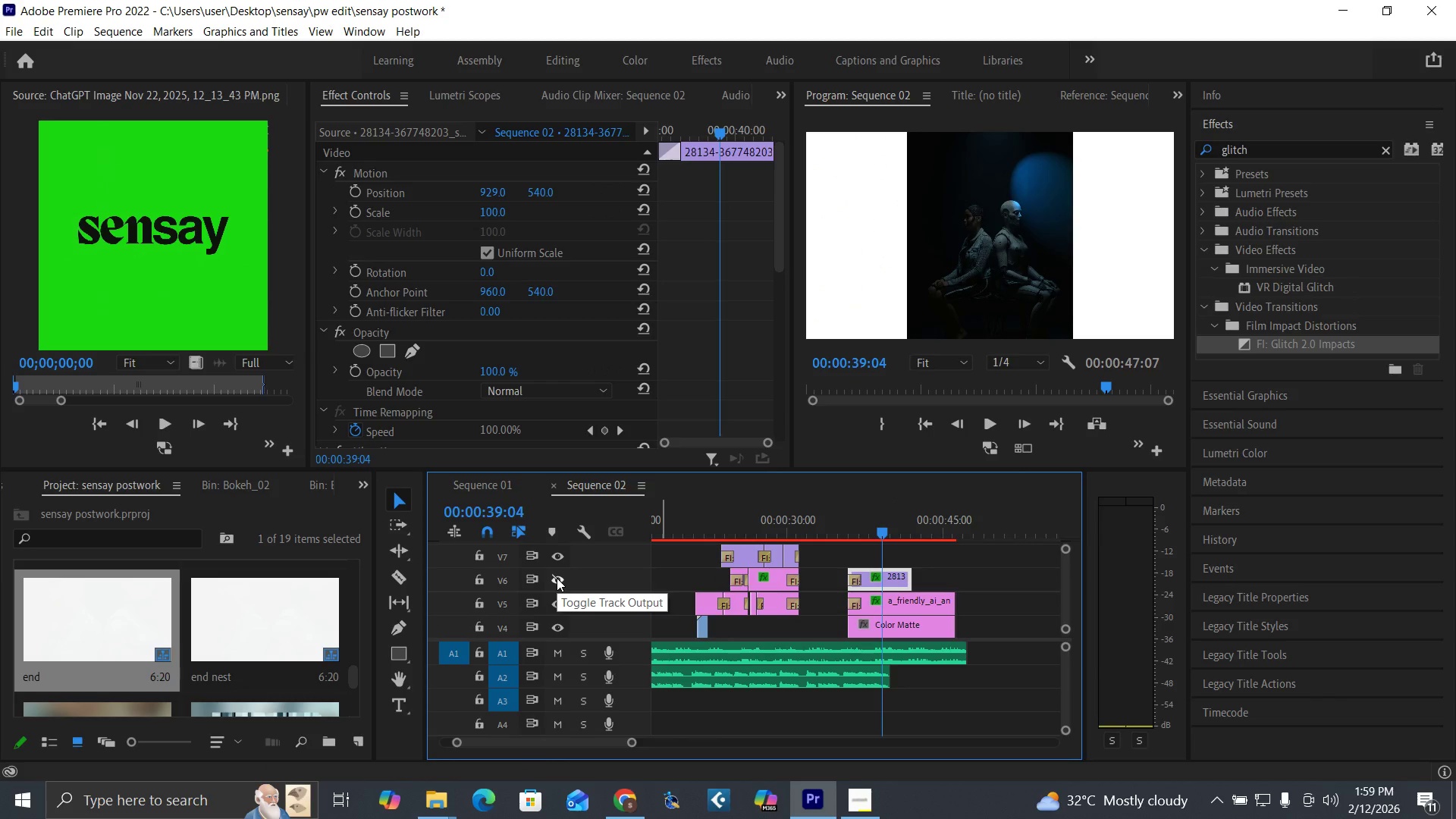 
left_click([560, 579])
 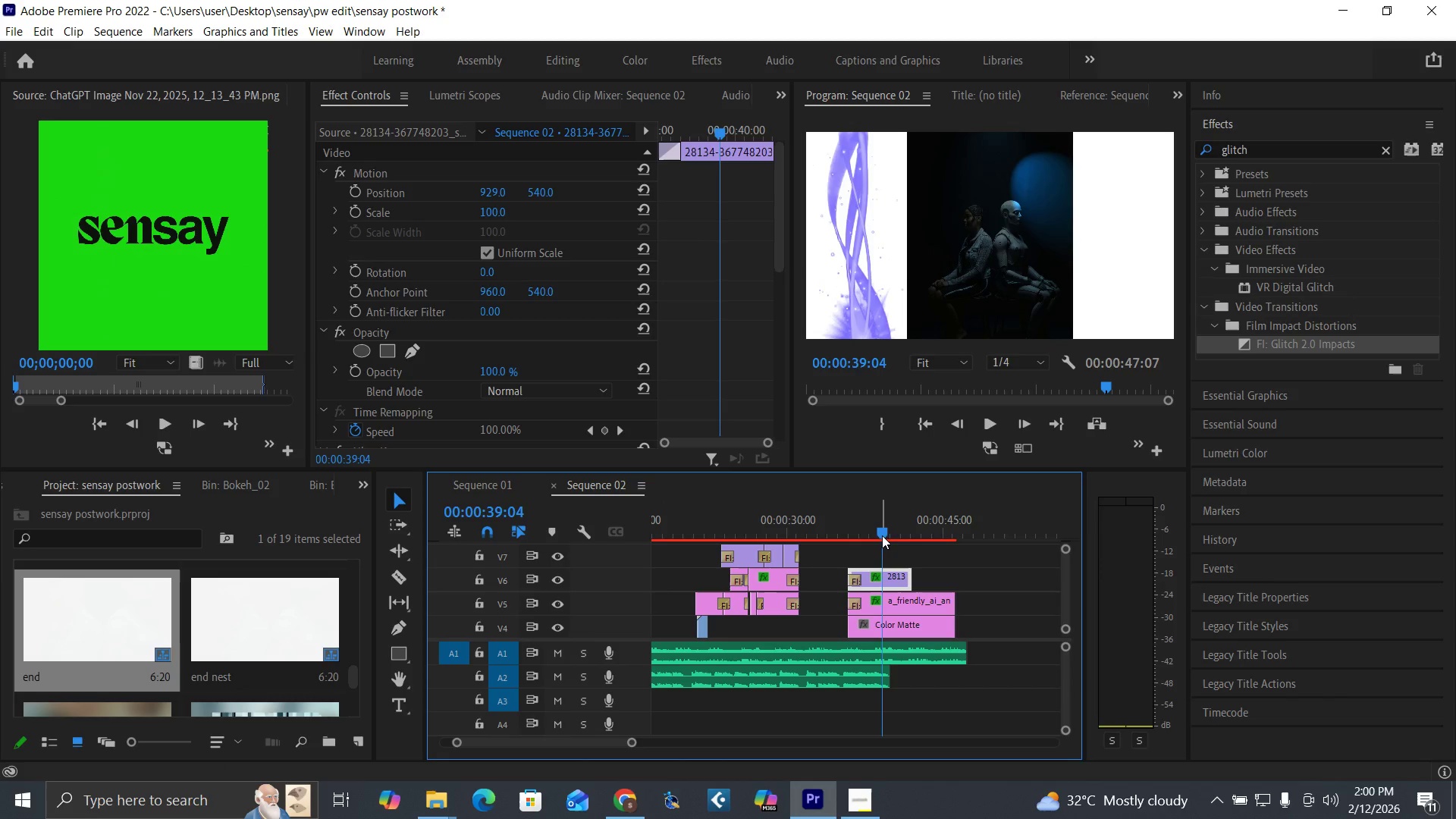 
left_click_drag(start_coordinate=[882, 532], to_coordinate=[902, 569])
 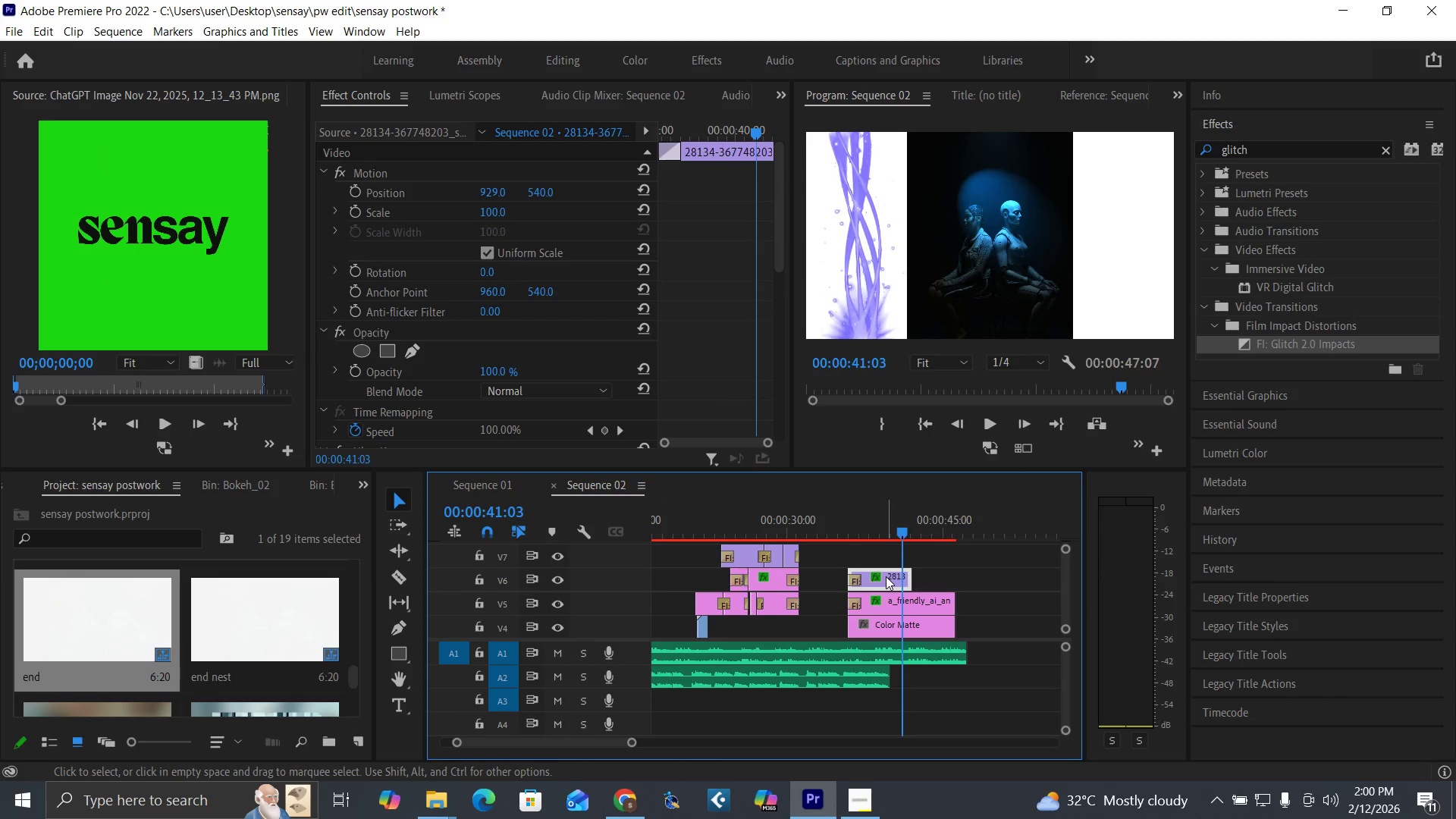 
hold_key(key=AltLeft, duration=1.17)
left_click_drag(start_coordinate=[886, 576], to_coordinate=[883, 560])
 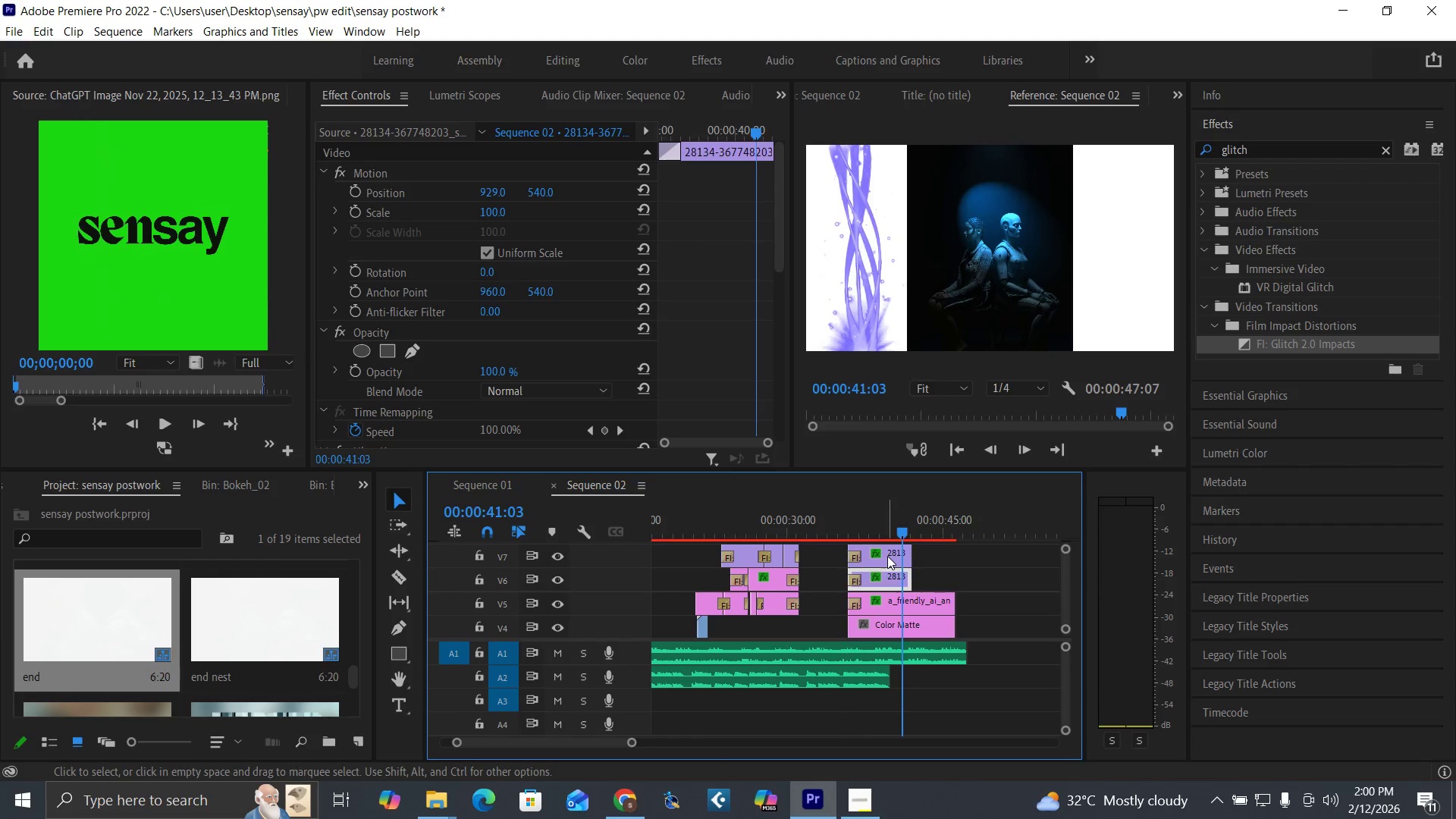 
left_click([887, 556])
 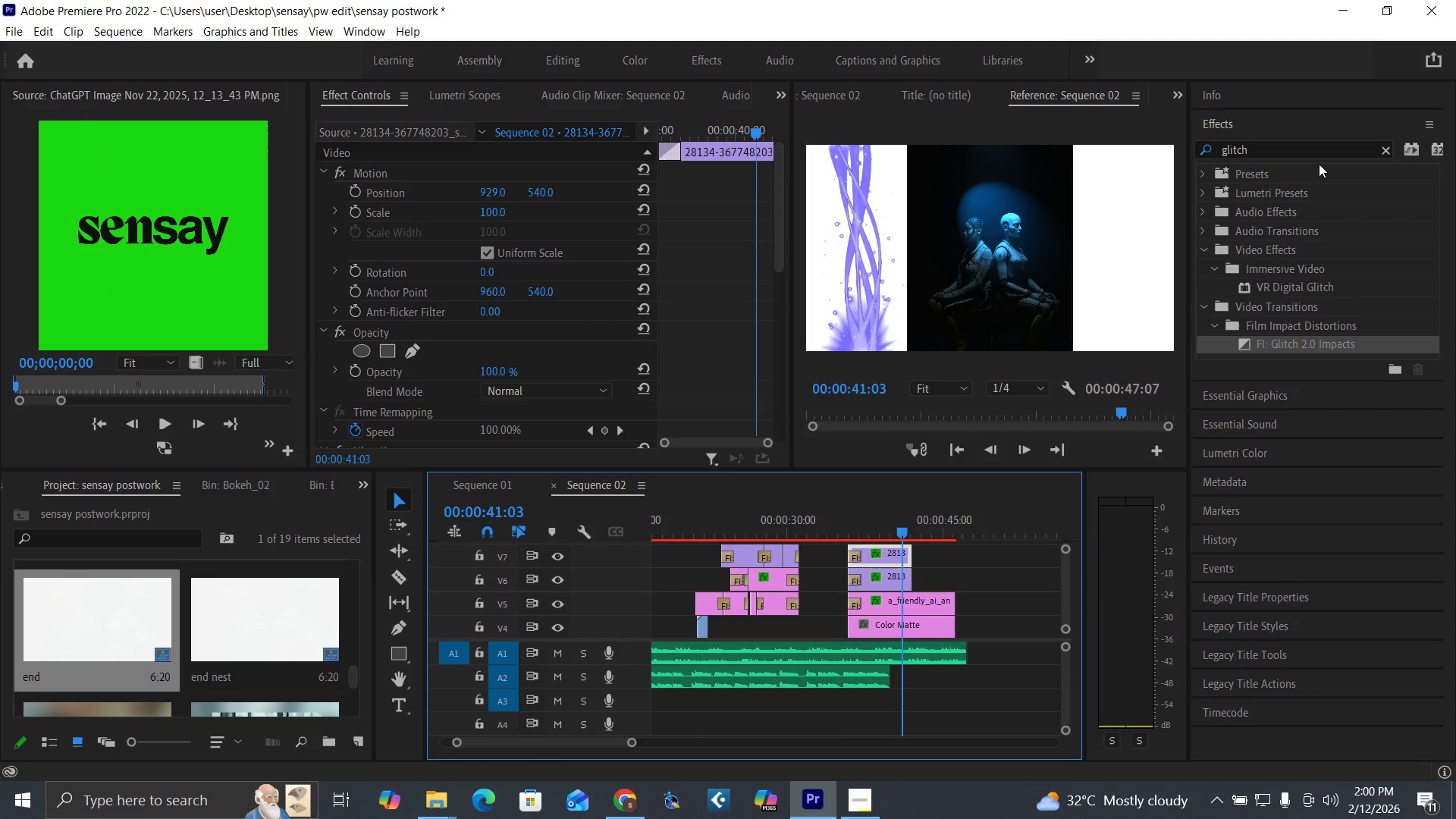 
double_click([1337, 154])
 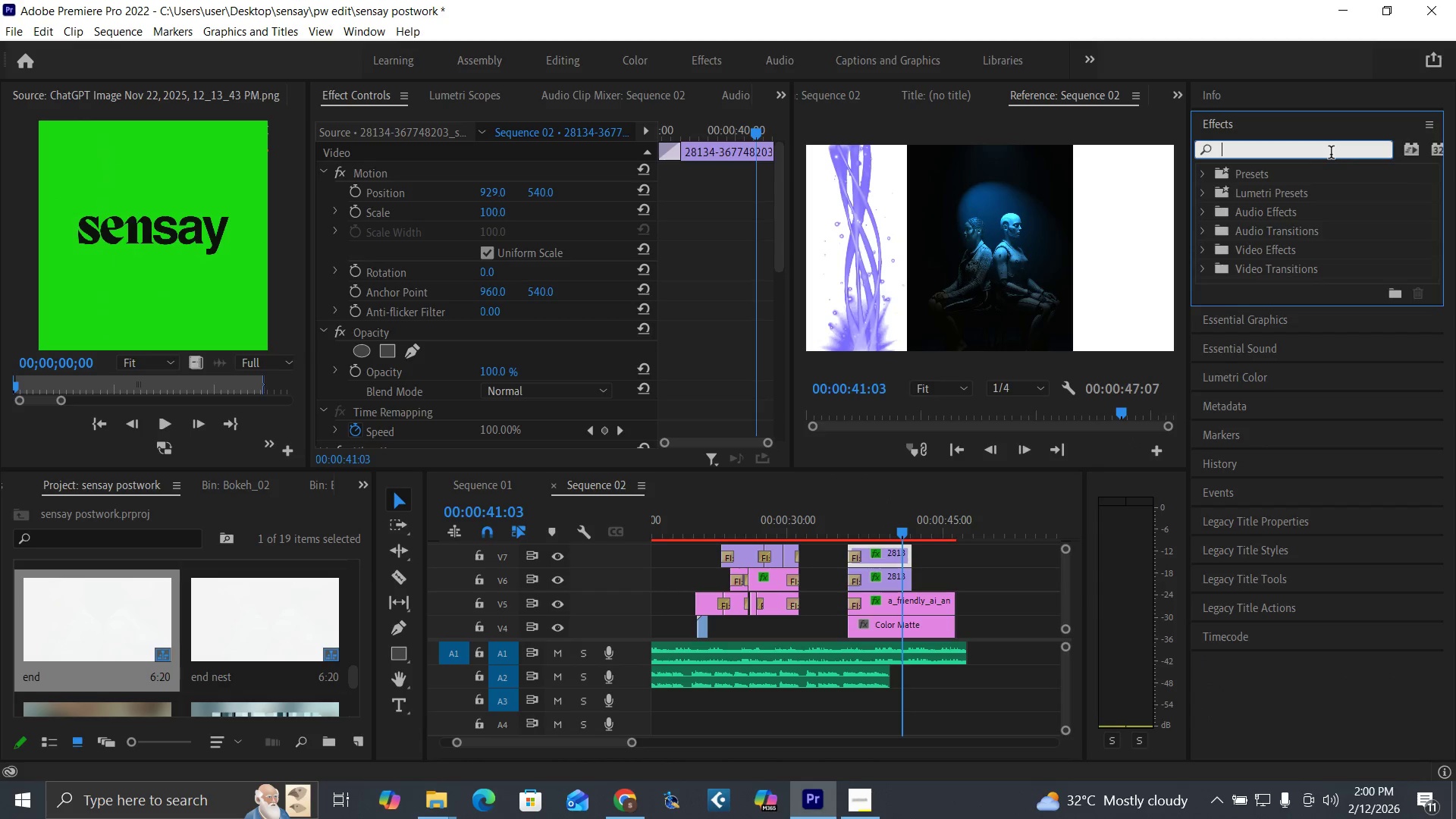 
type(flip)
 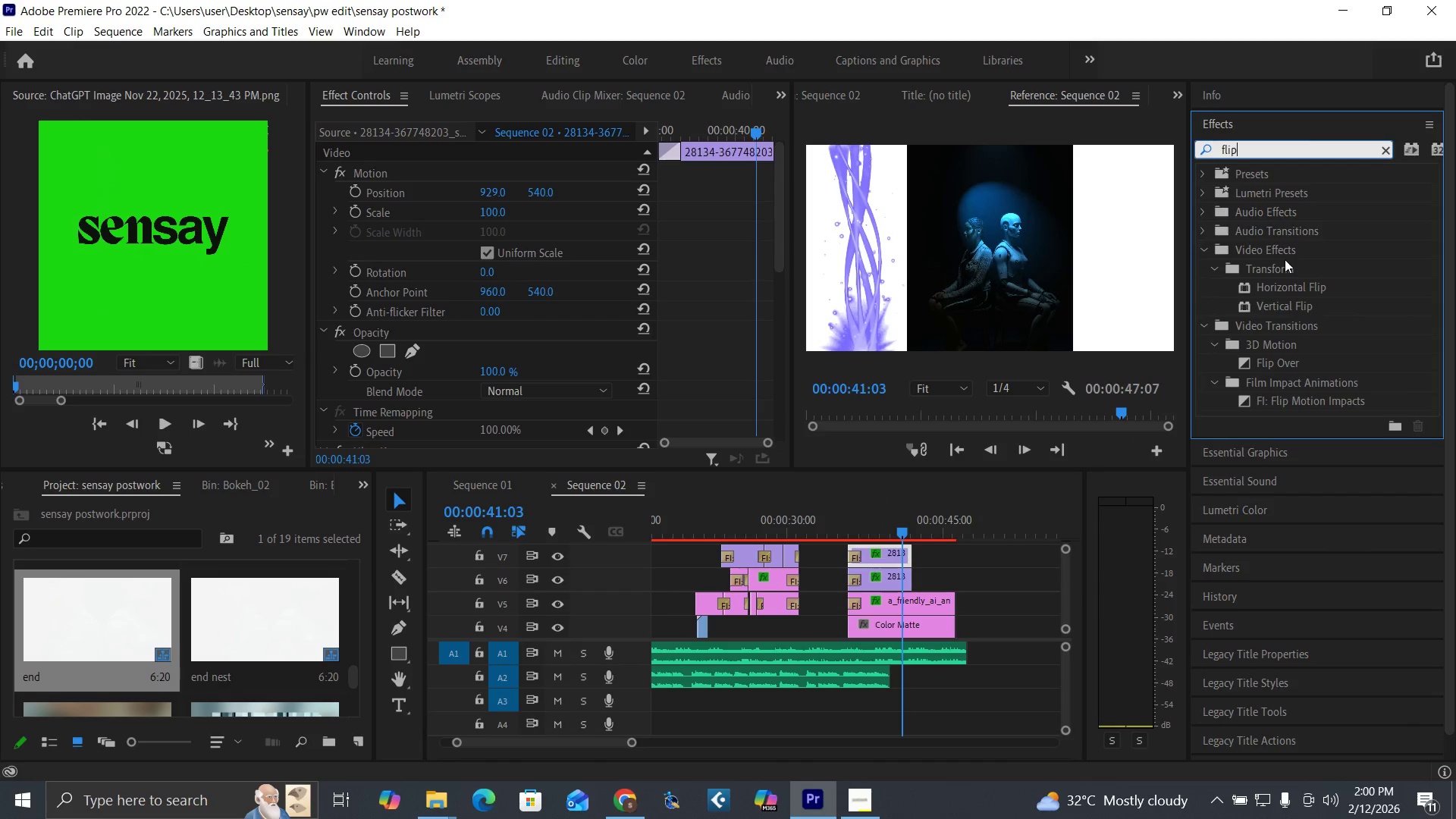 
left_click_drag(start_coordinate=[1296, 285], to_coordinate=[886, 550])
 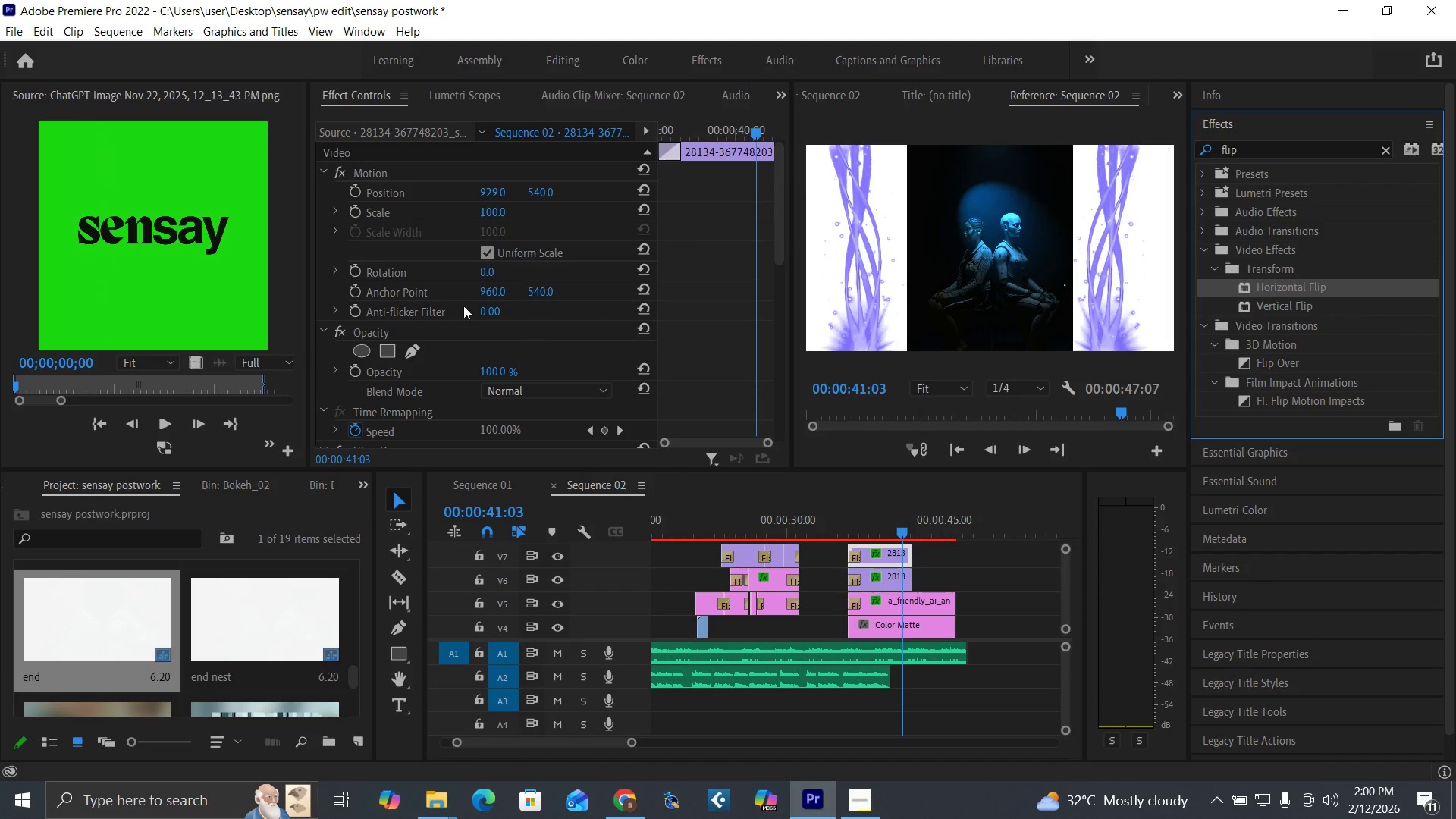 
left_click_drag(start_coordinate=[488, 193], to_coordinate=[574, 196])
 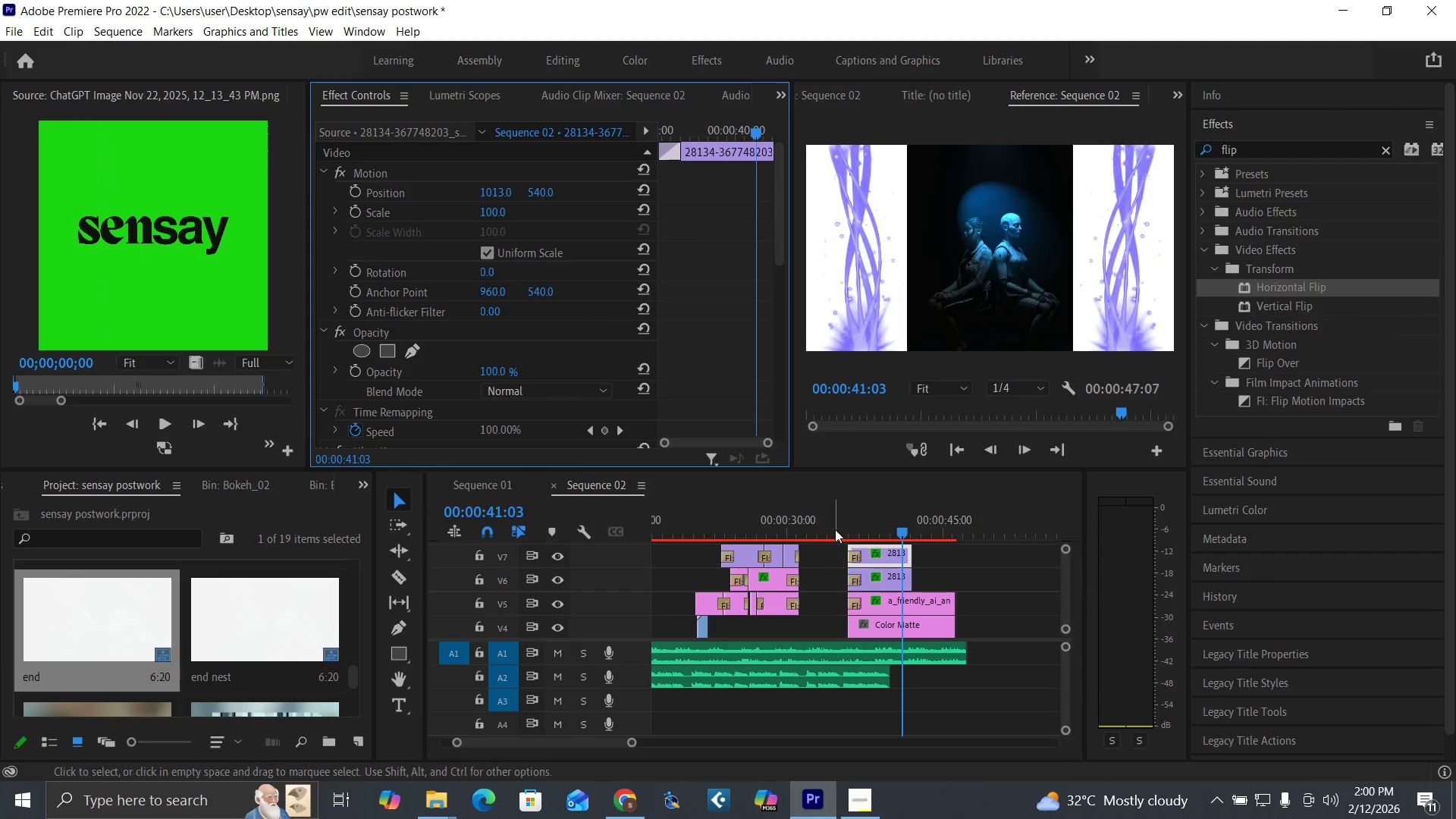 
left_click([835, 529])
 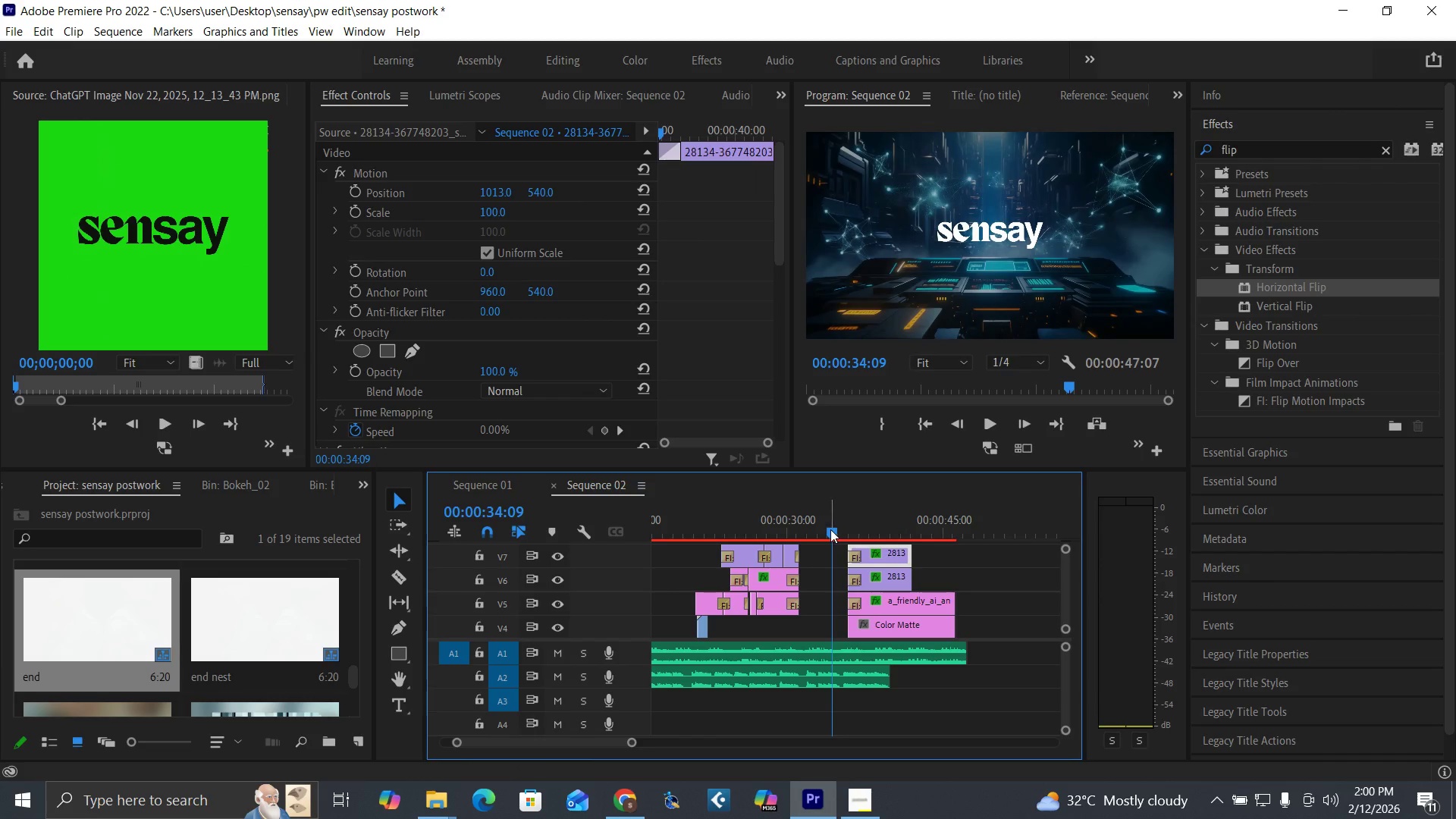 
key(Space)
 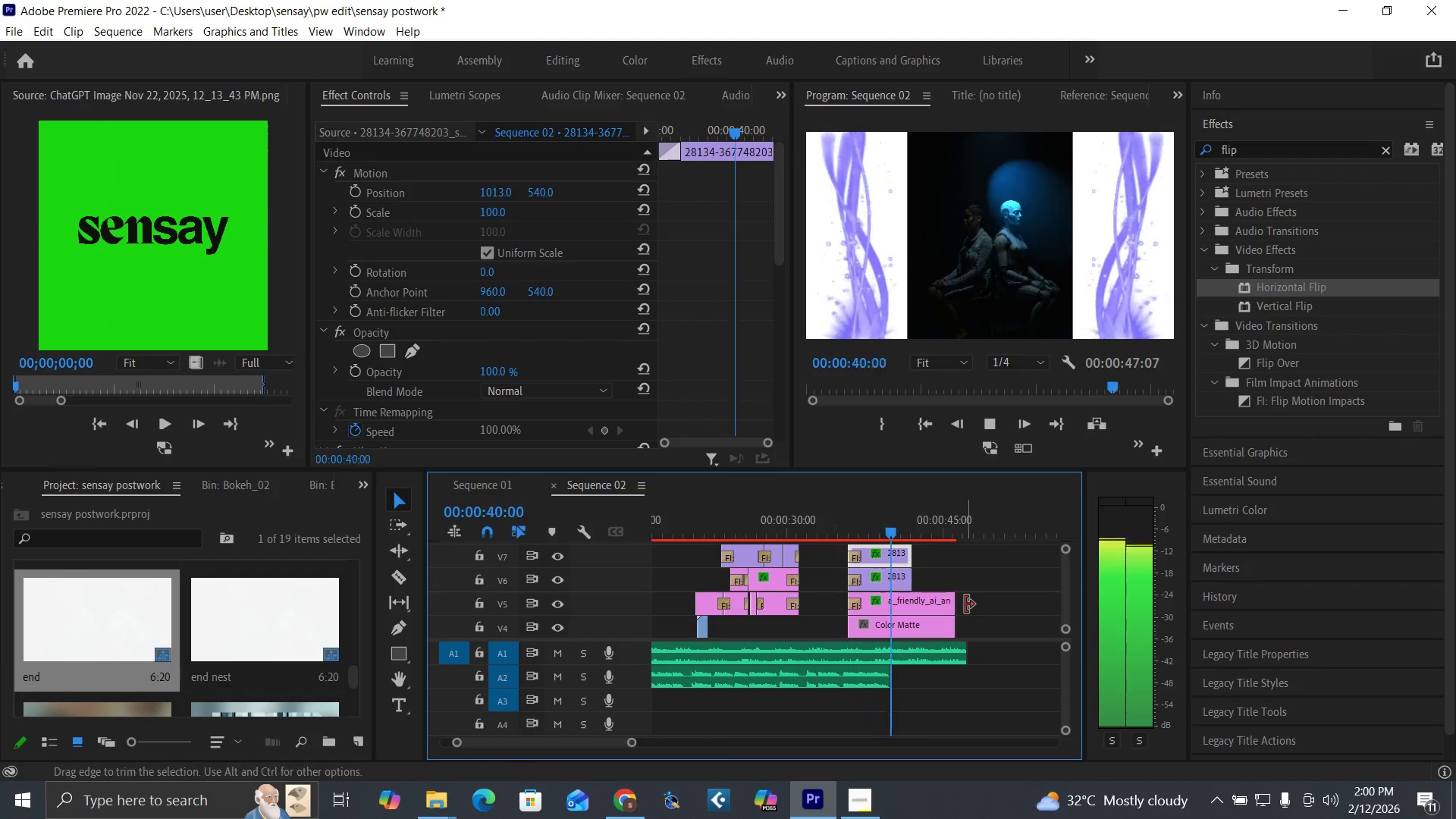 
wait(7.49)
 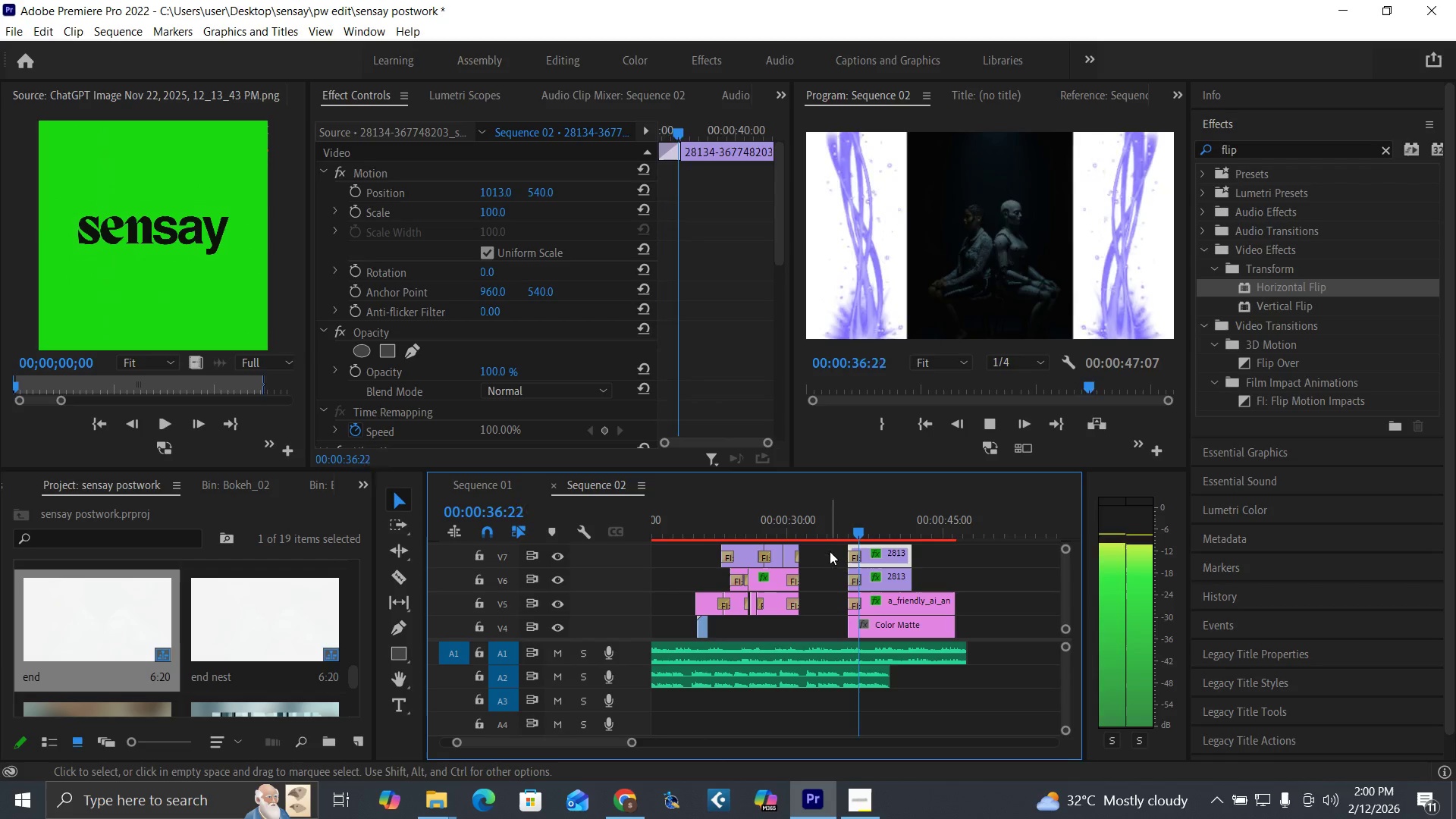 
key(Space)
 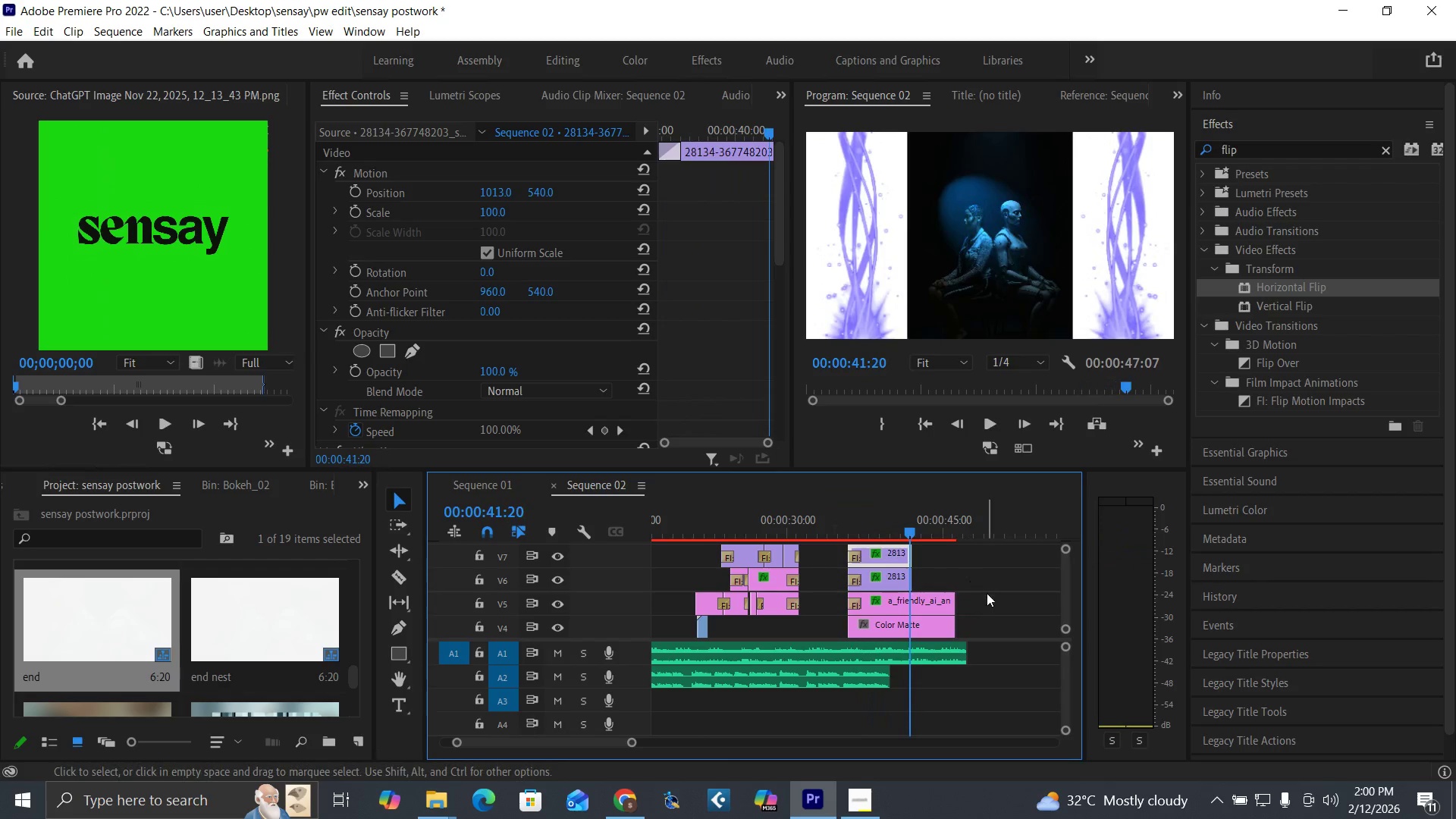 
left_click_drag(start_coordinate=[988, 595], to_coordinate=[948, 632])
 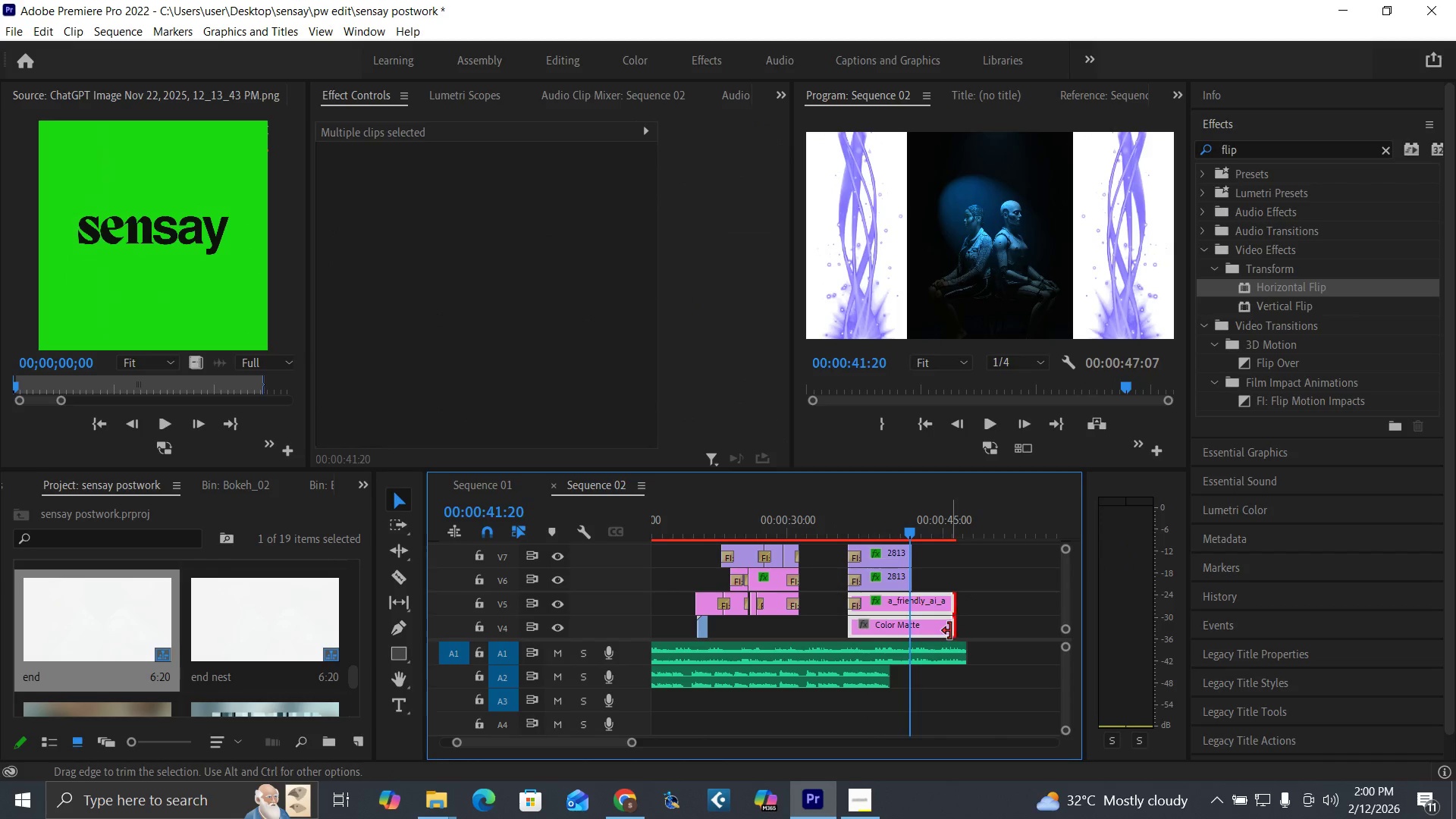 
left_click_drag(start_coordinate=[950, 631], to_coordinate=[908, 635])
 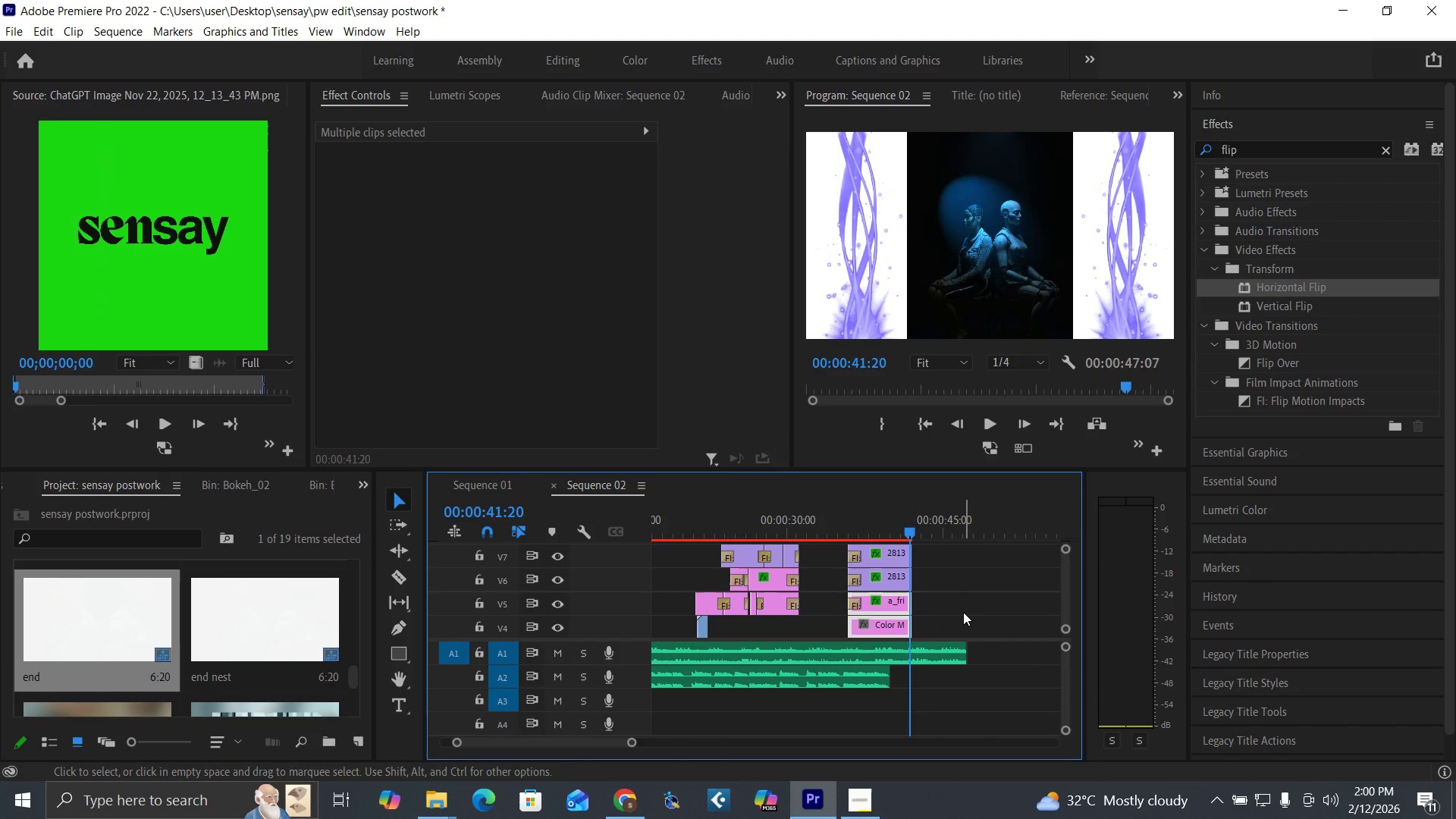 
key(Control+S)
 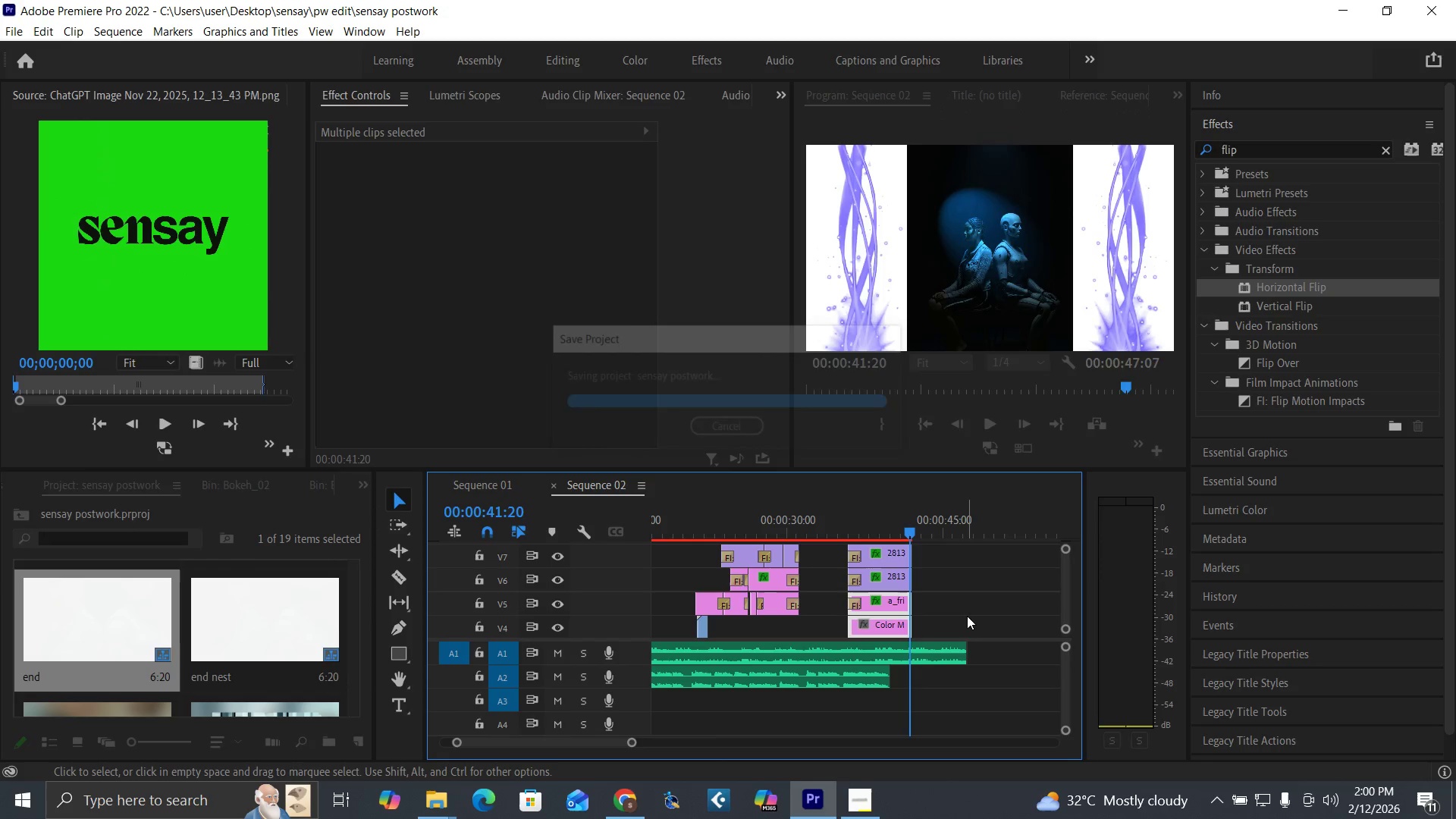 
key(Space)
 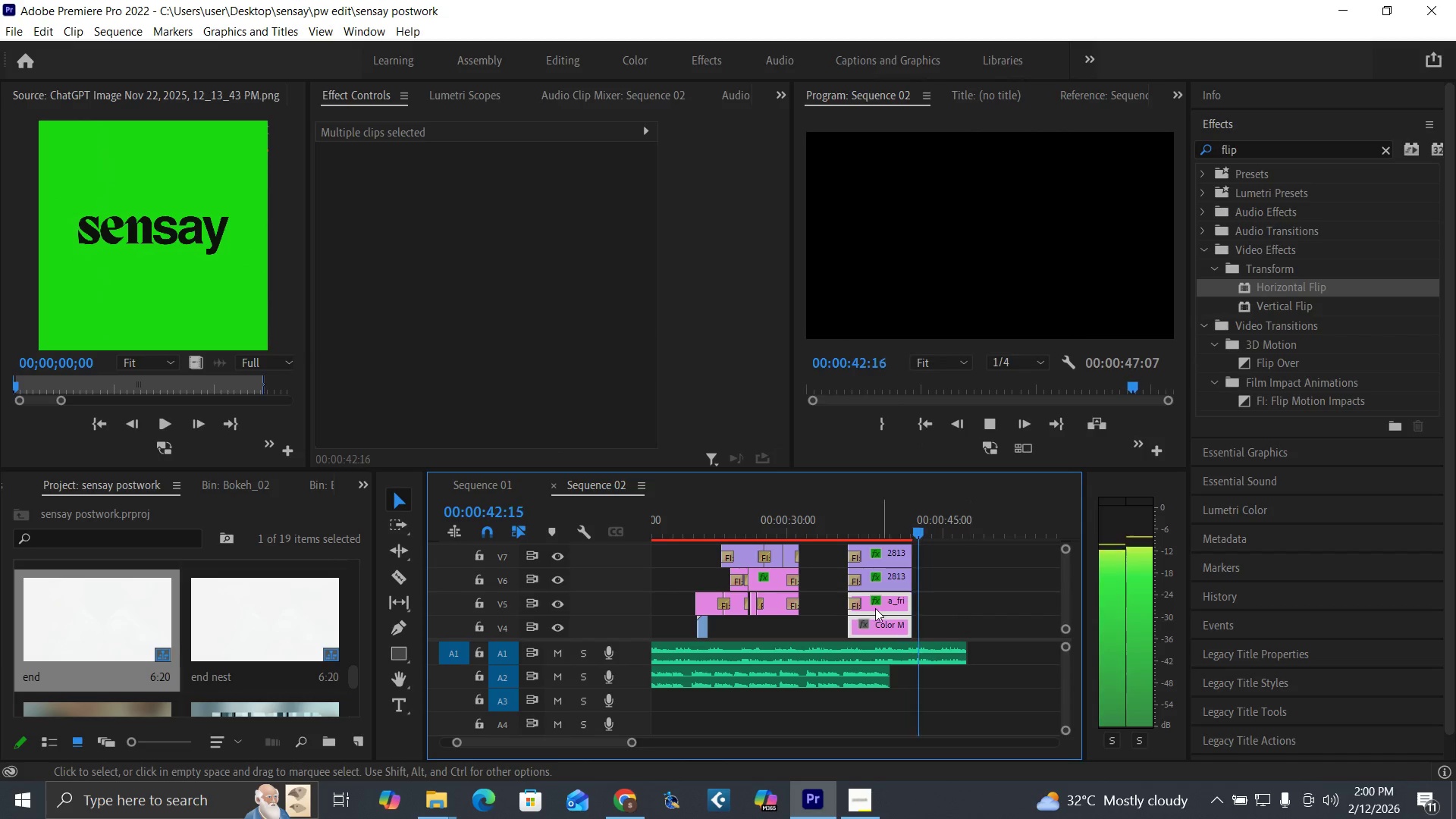 
key(Space)
 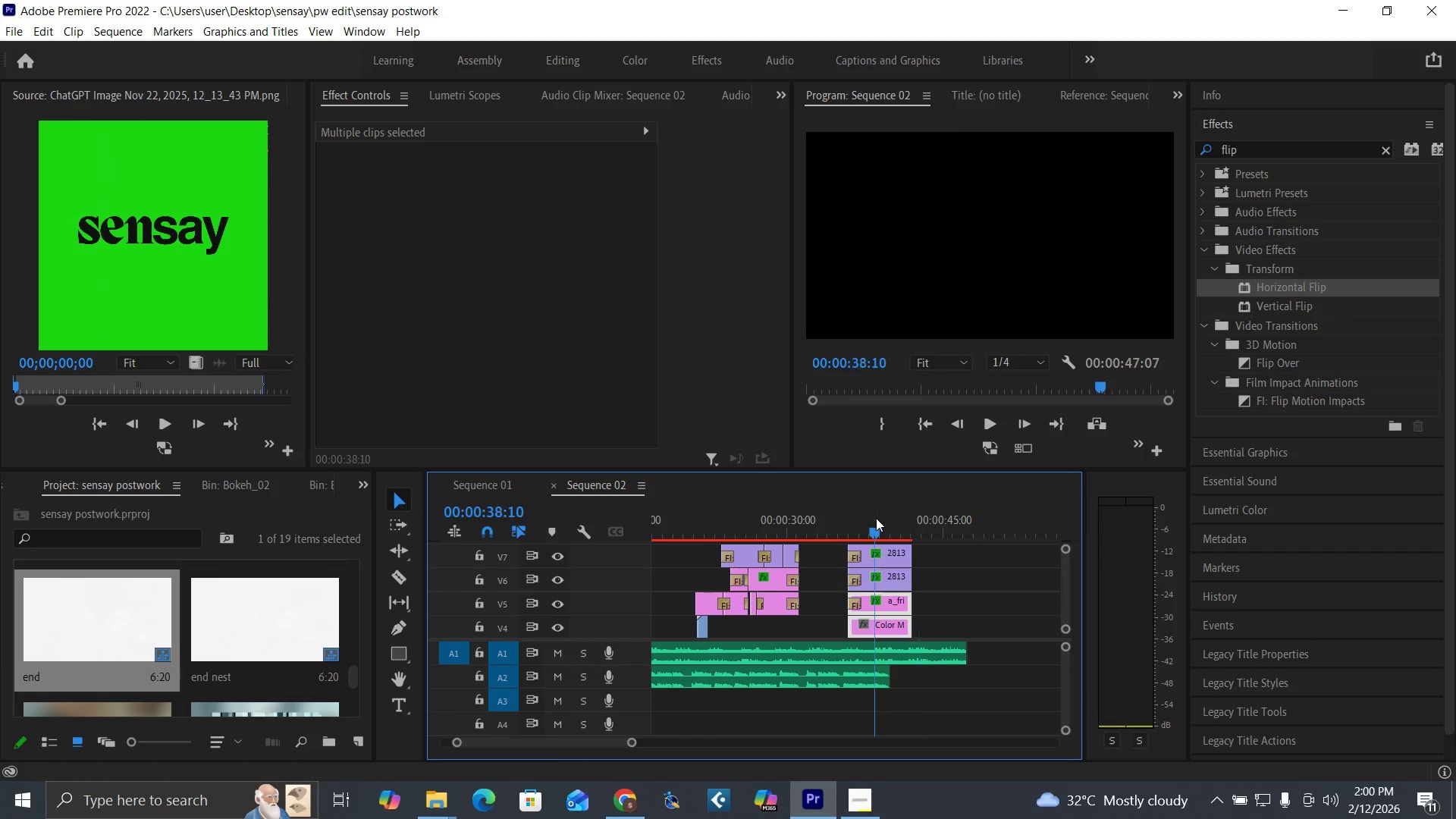 
left_click([876, 518])
 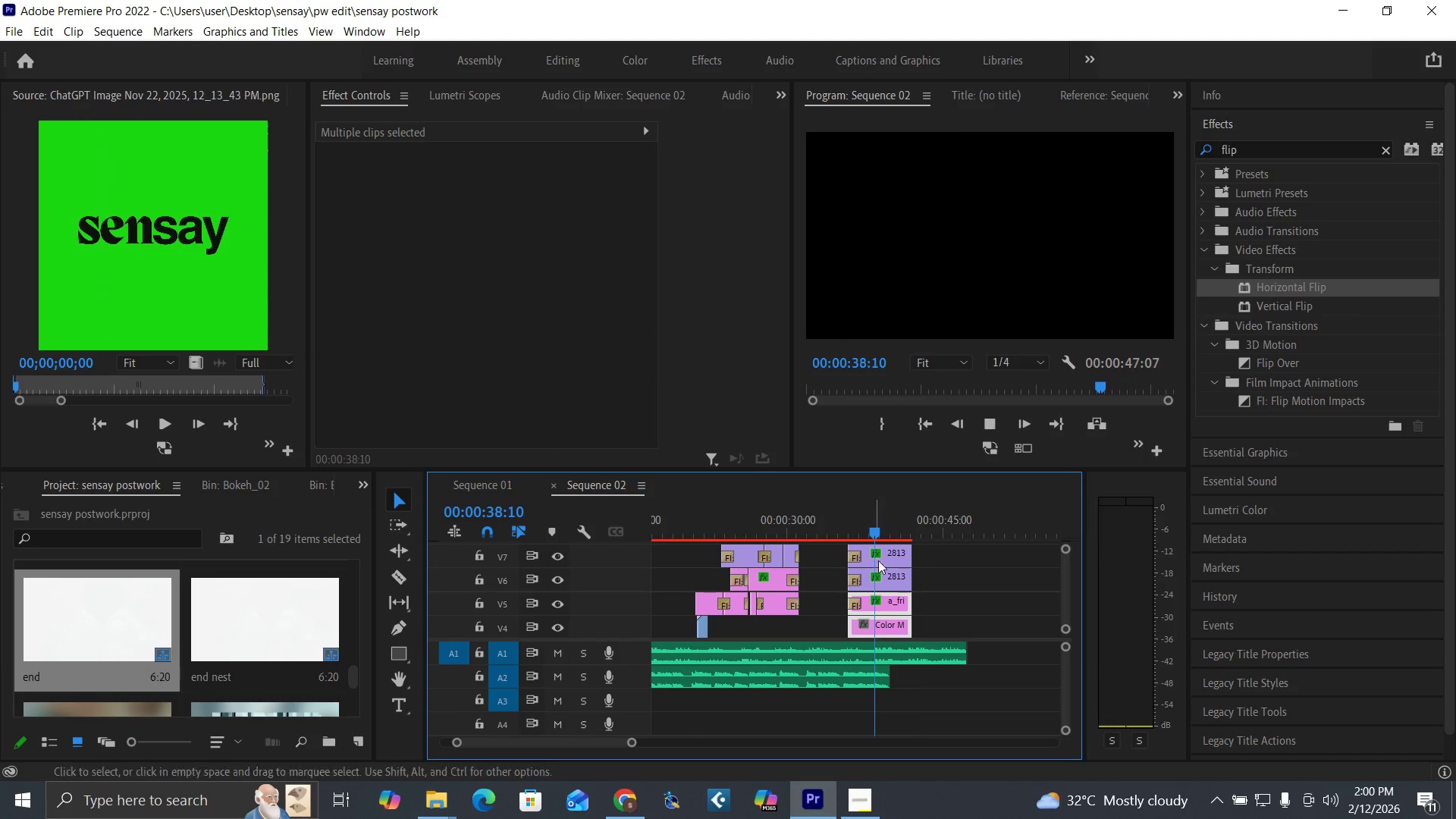 
key(Space)
 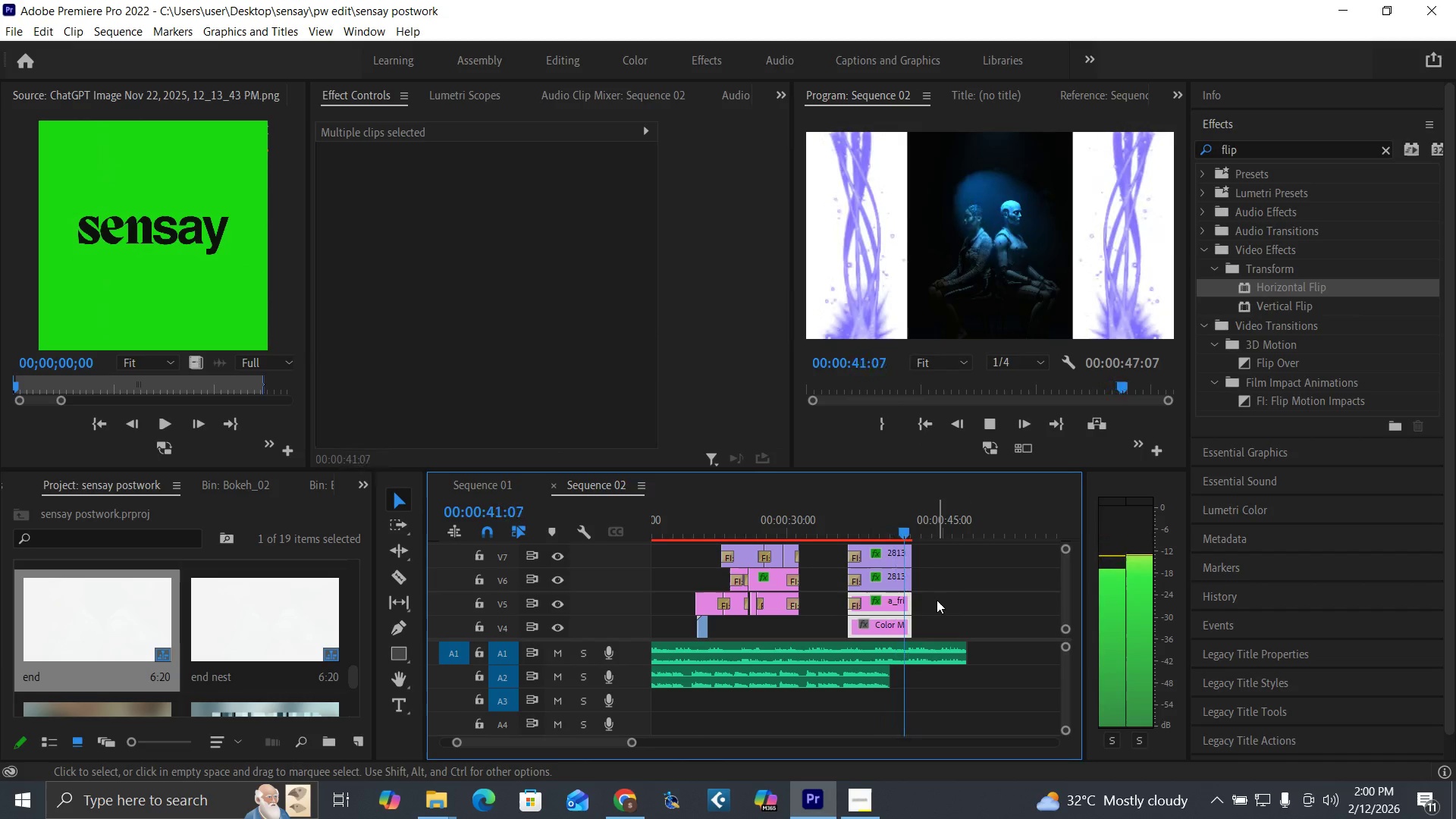 
key(Space)
 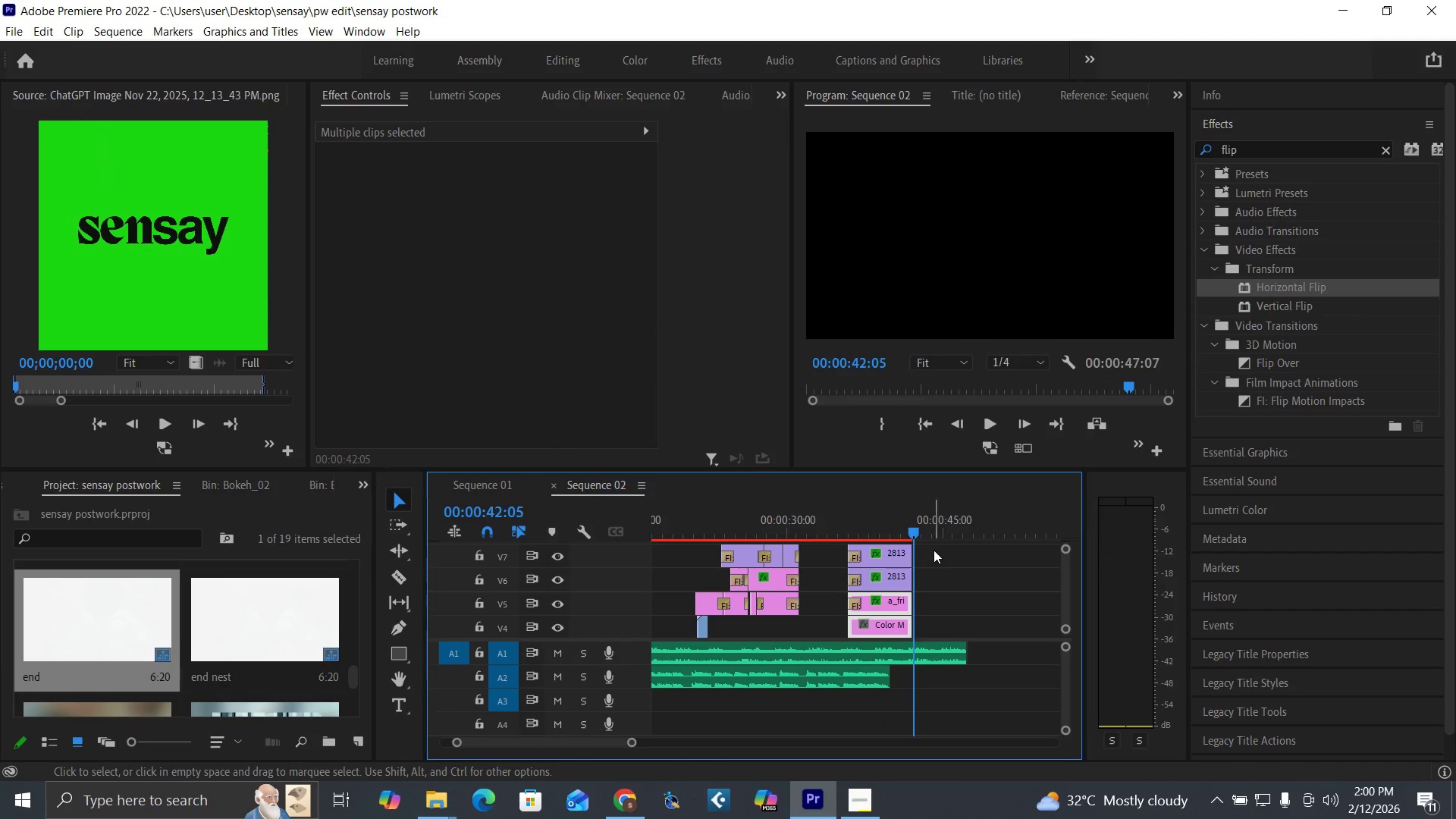 
left_click_drag(start_coordinate=[935, 549], to_coordinate=[902, 616])
 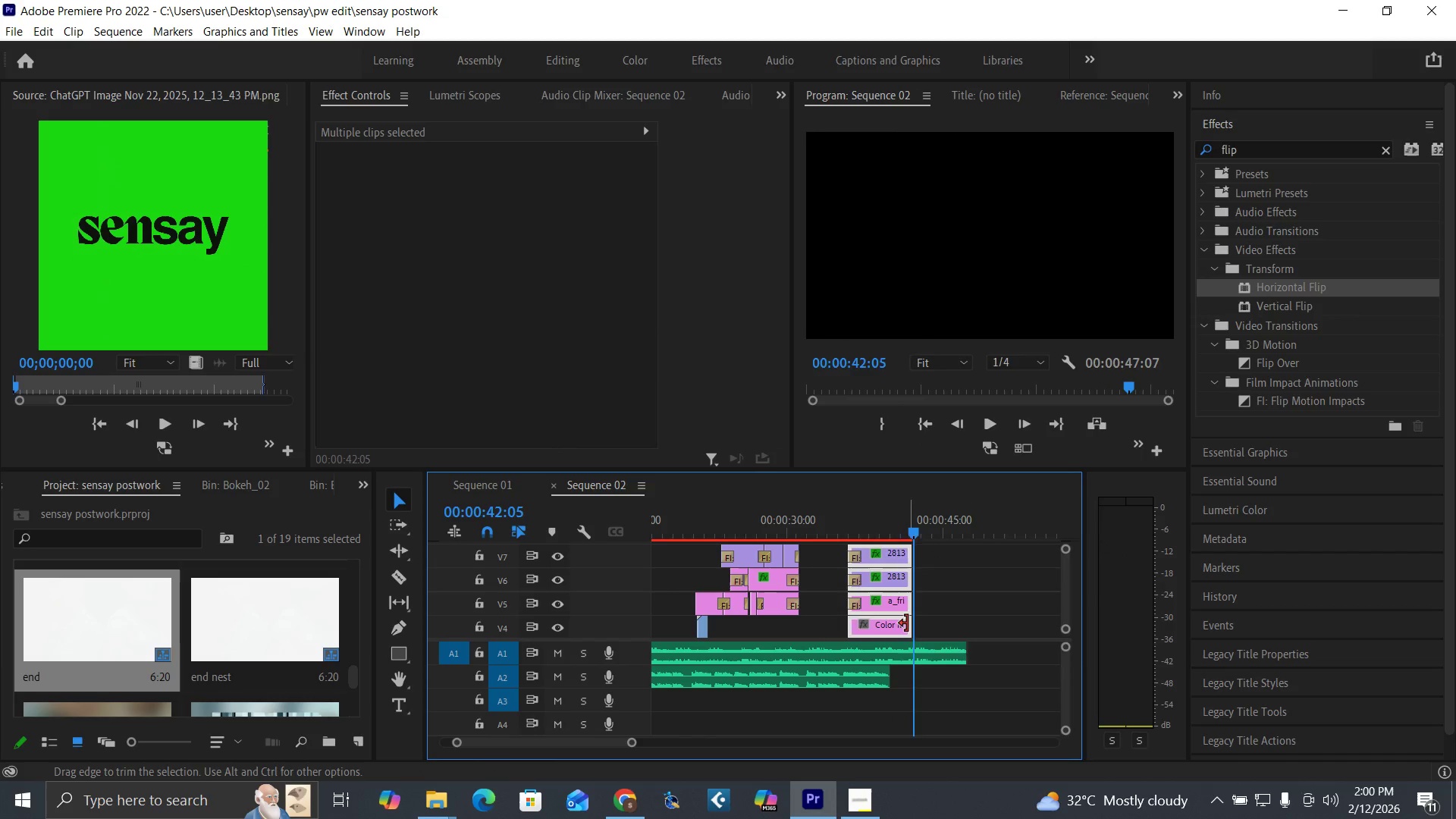 
left_click_drag(start_coordinate=[907, 623], to_coordinate=[924, 628])
 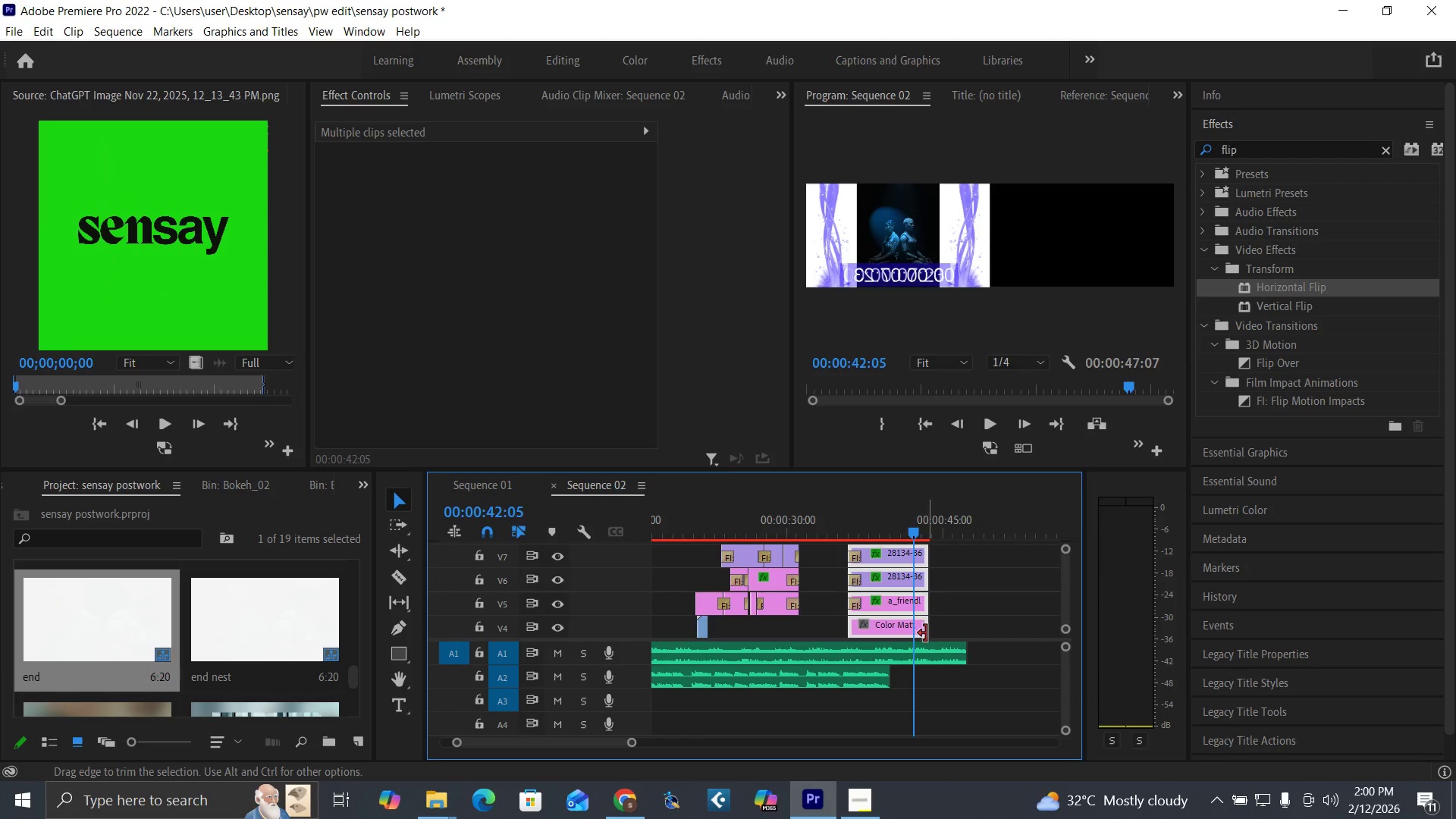 
key(Space)
 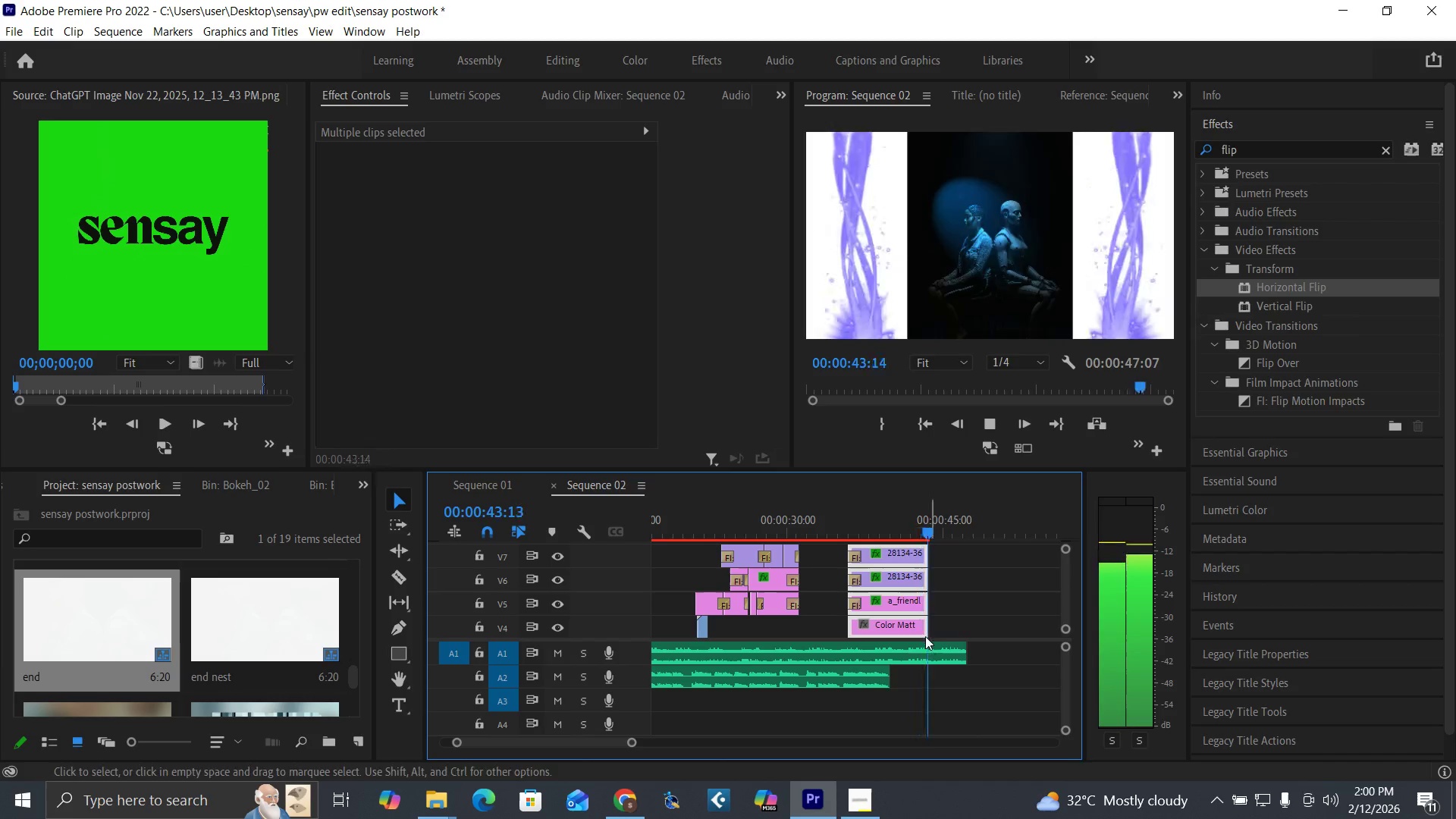 
key(Space)
 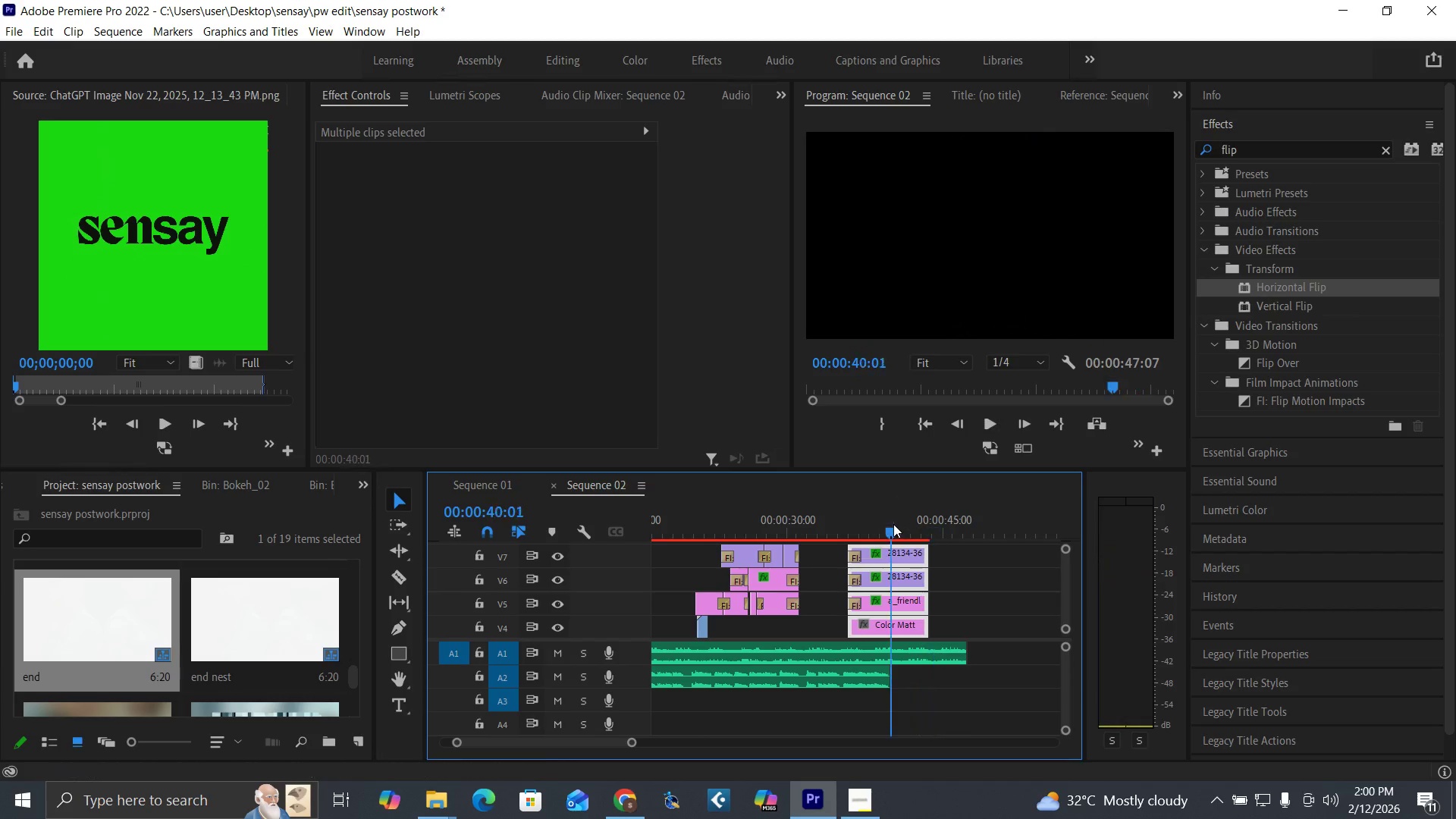 
left_click([893, 524])
 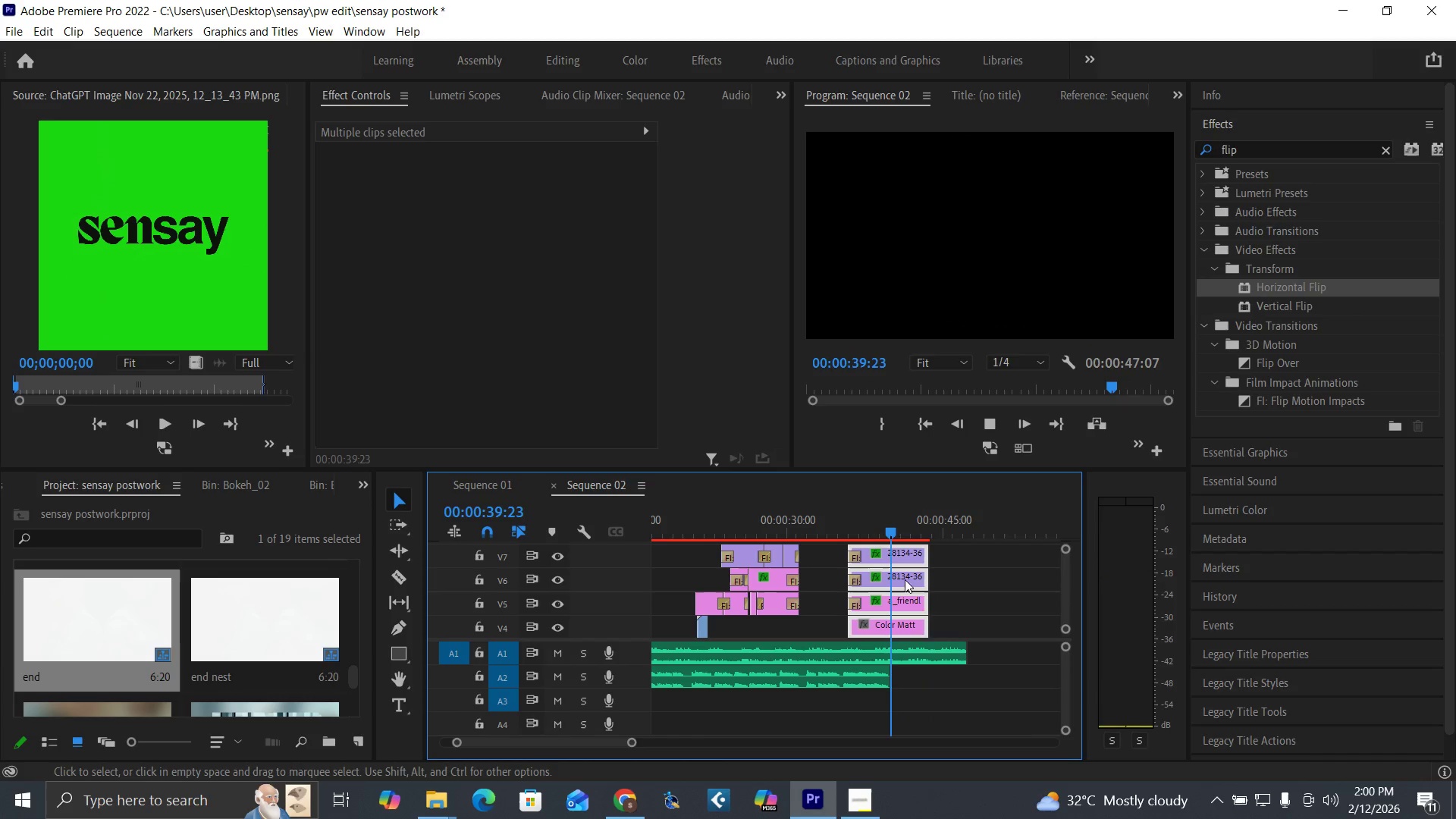 
key(Space)
 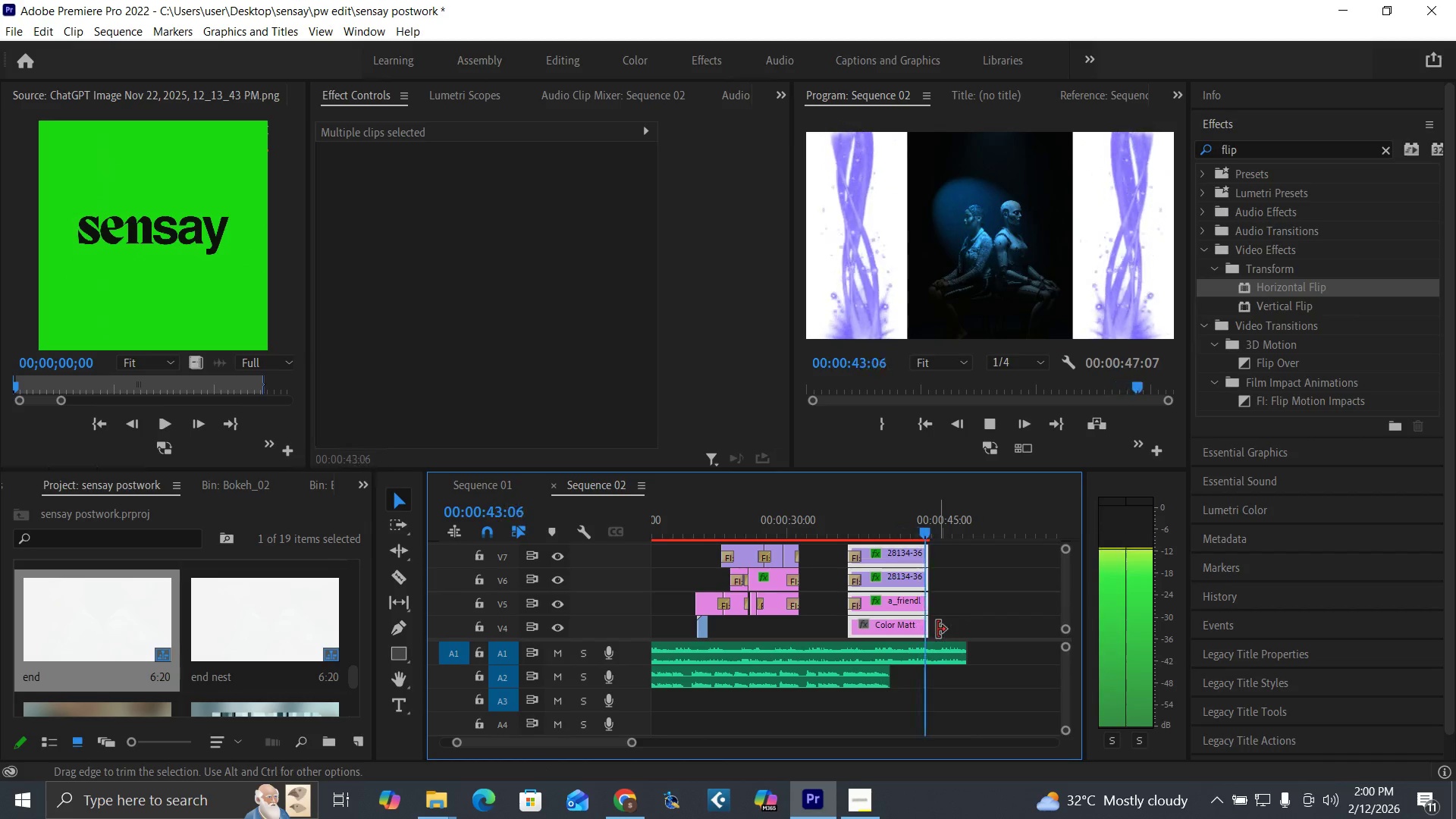 
key(Space)
 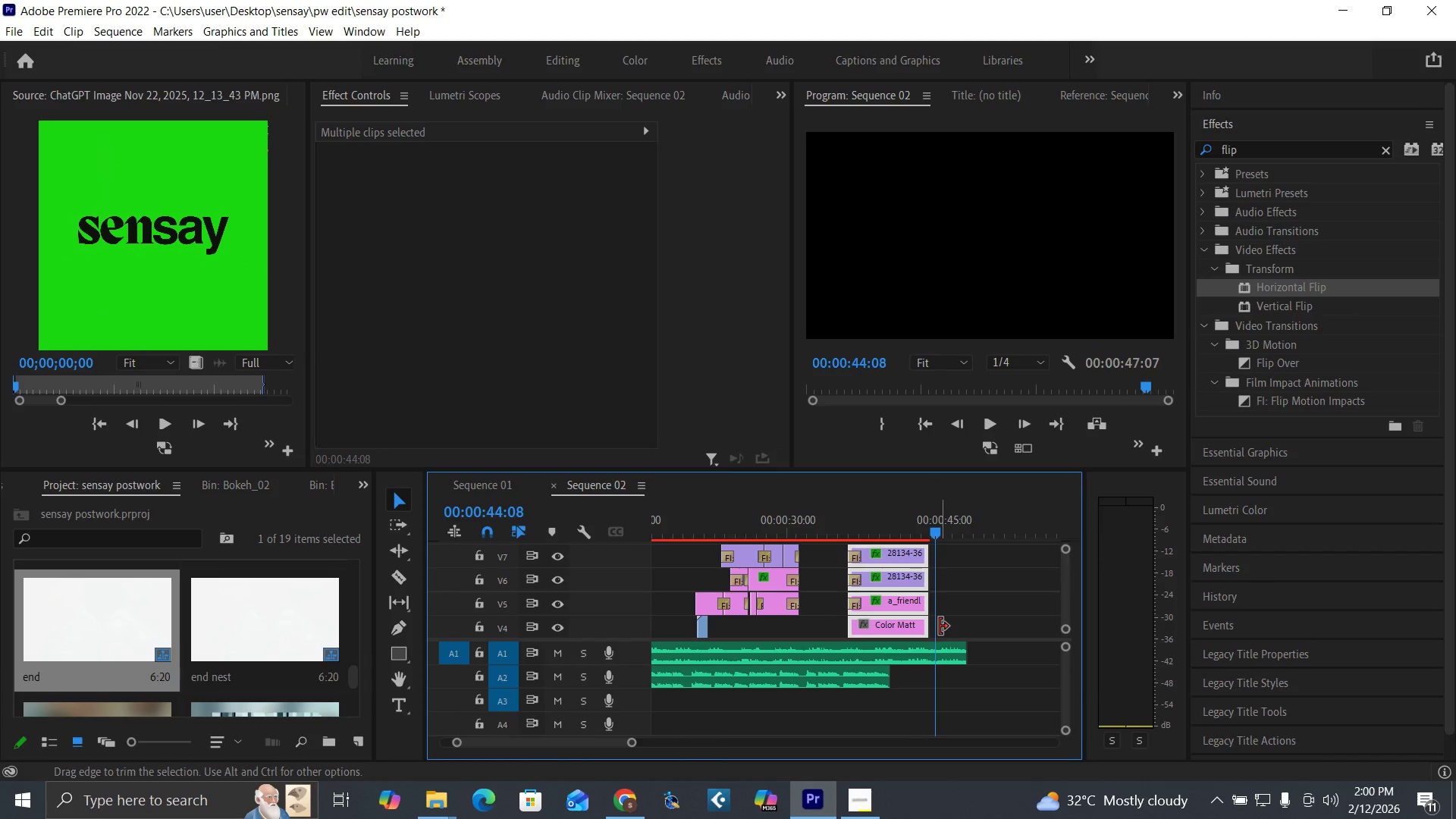 
key(Control+S)
 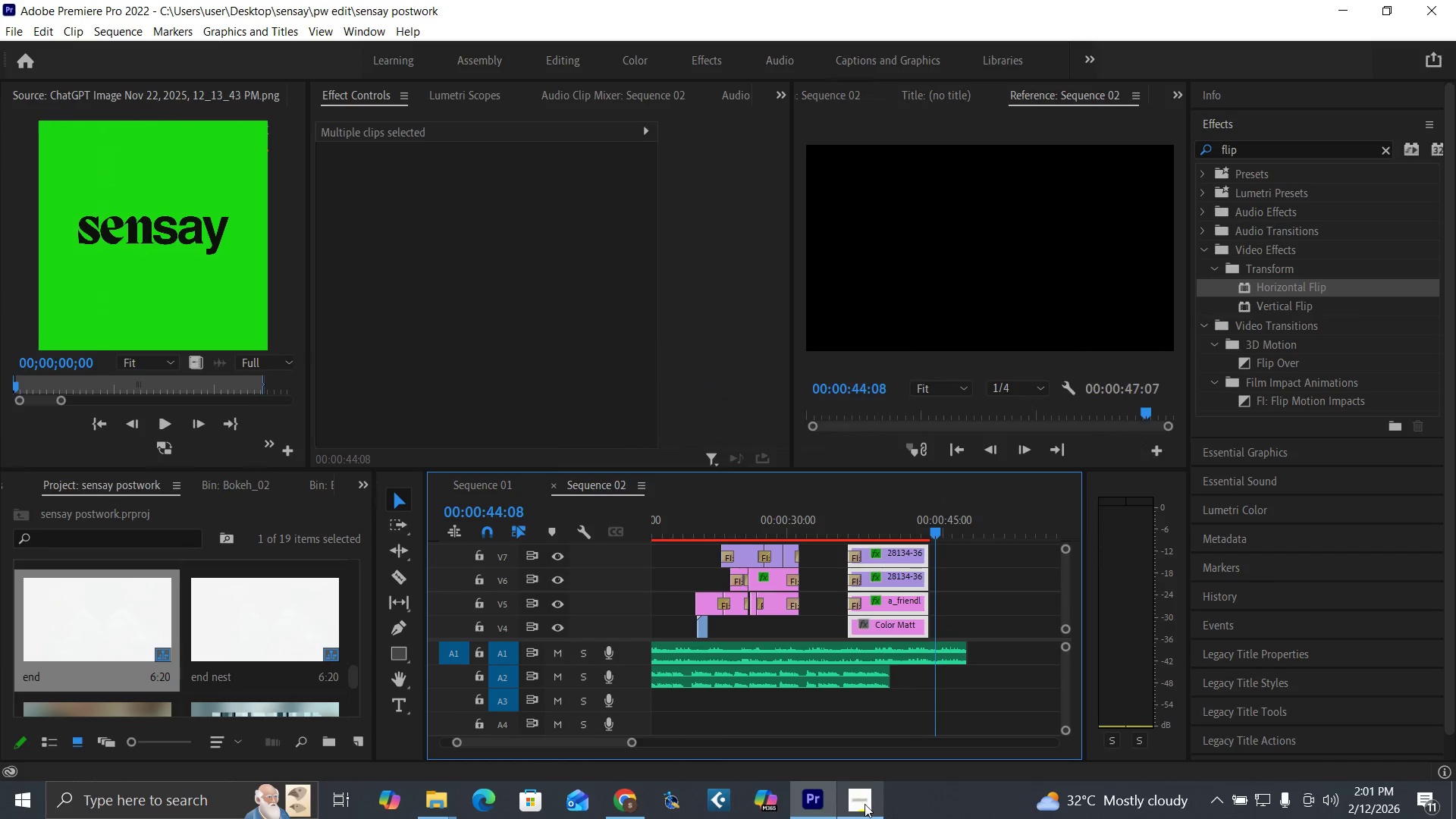 
left_click([864, 804])